 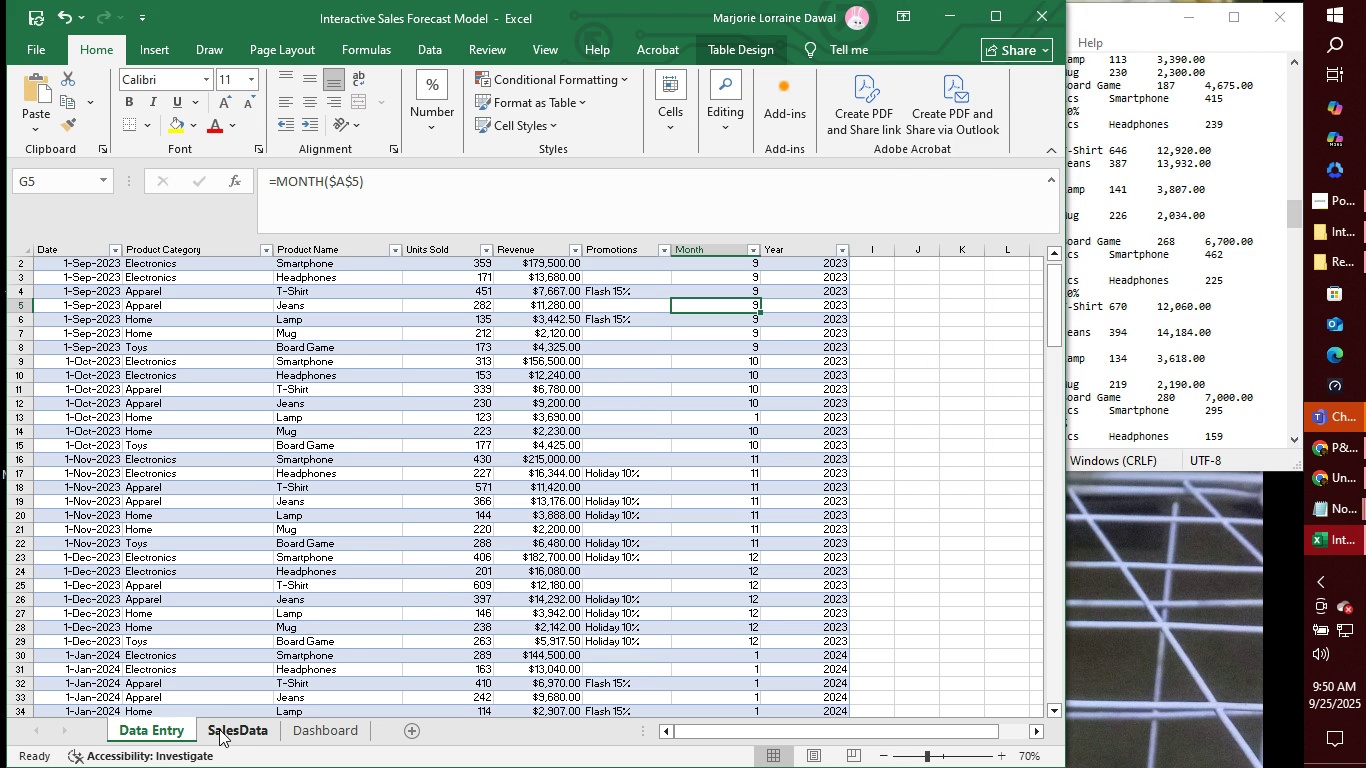 
left_click([233, 728])
 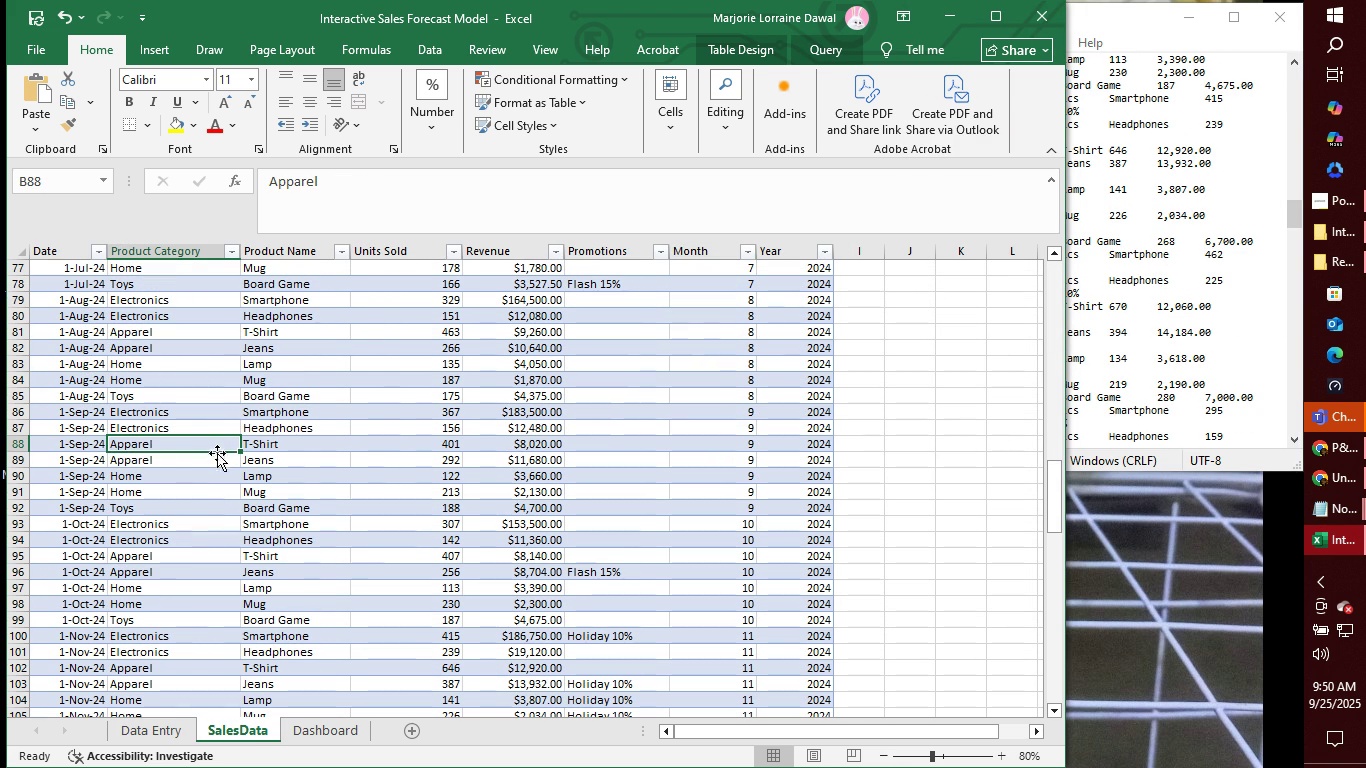 
left_click([209, 447])
 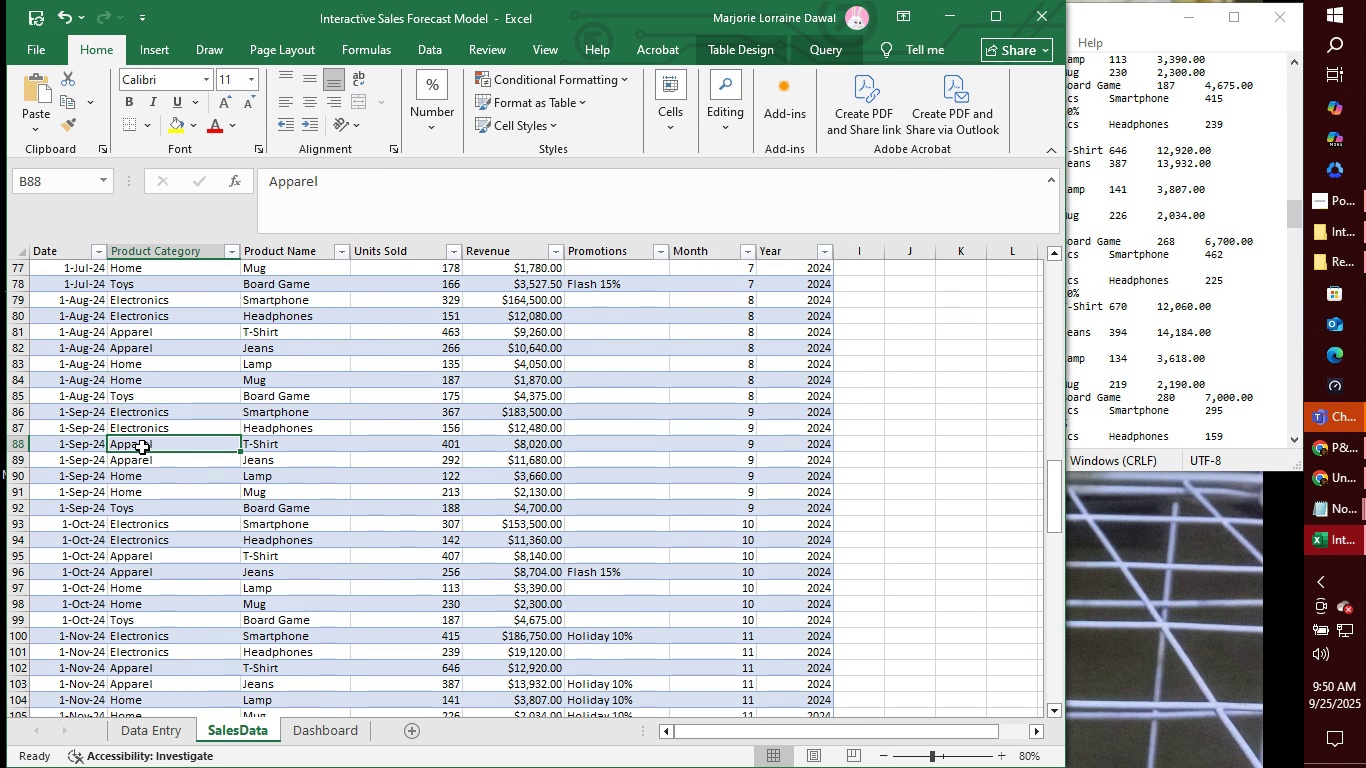 
wait(9.46)
 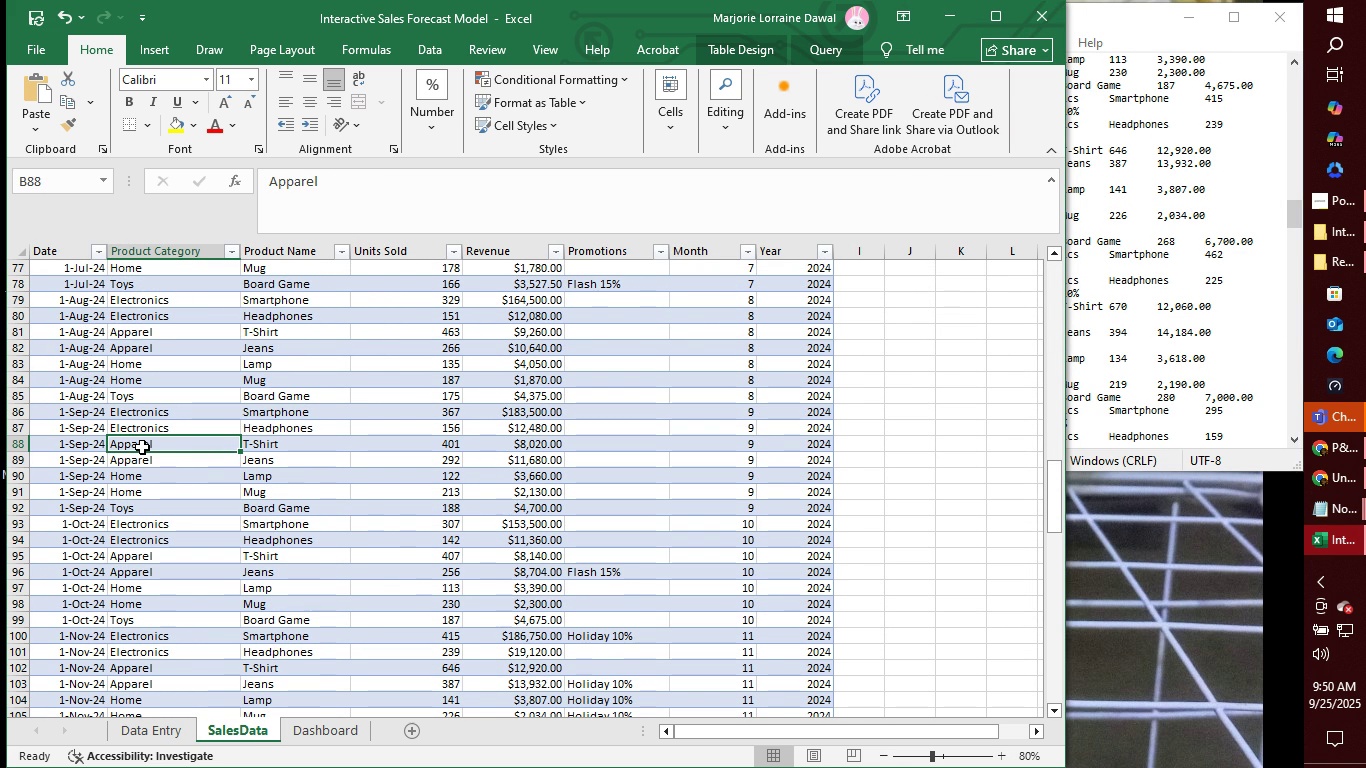 
left_click([102, 259])
 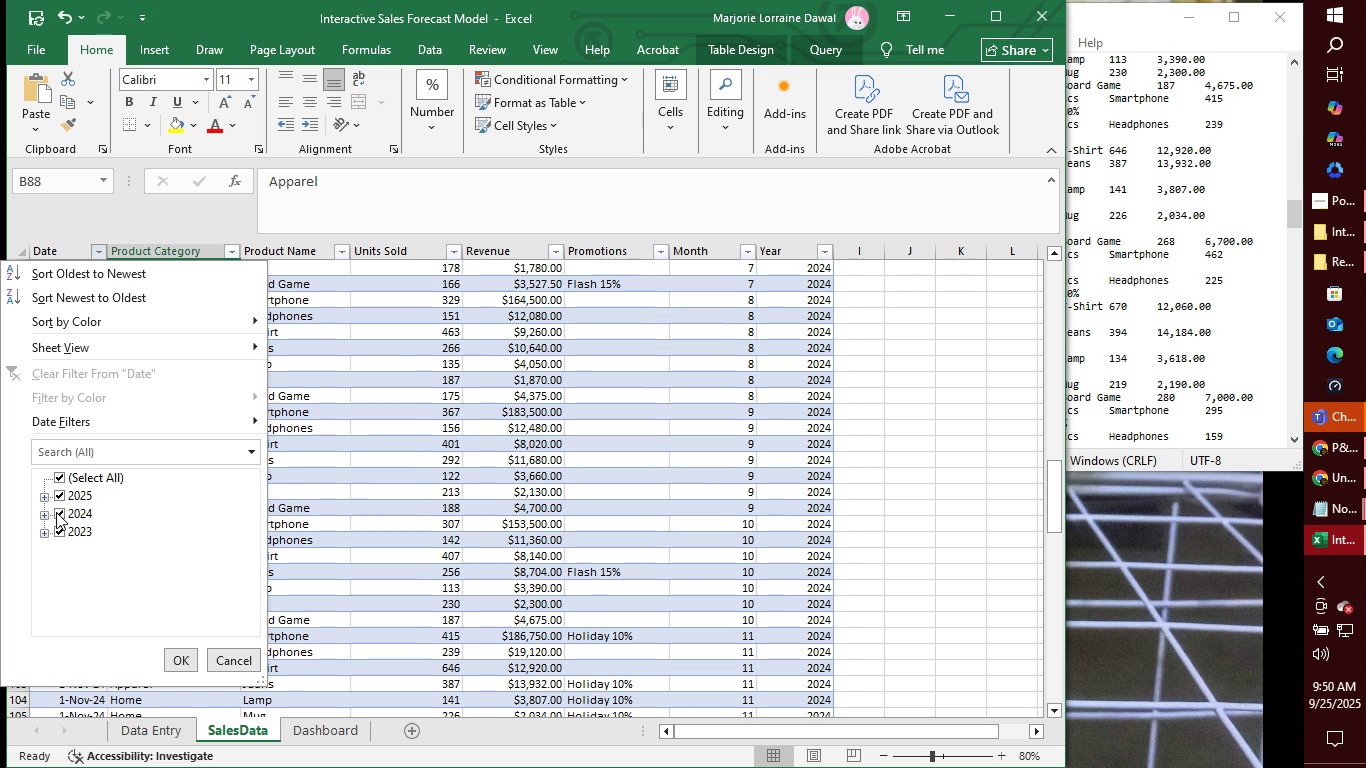 
left_click([57, 512])
 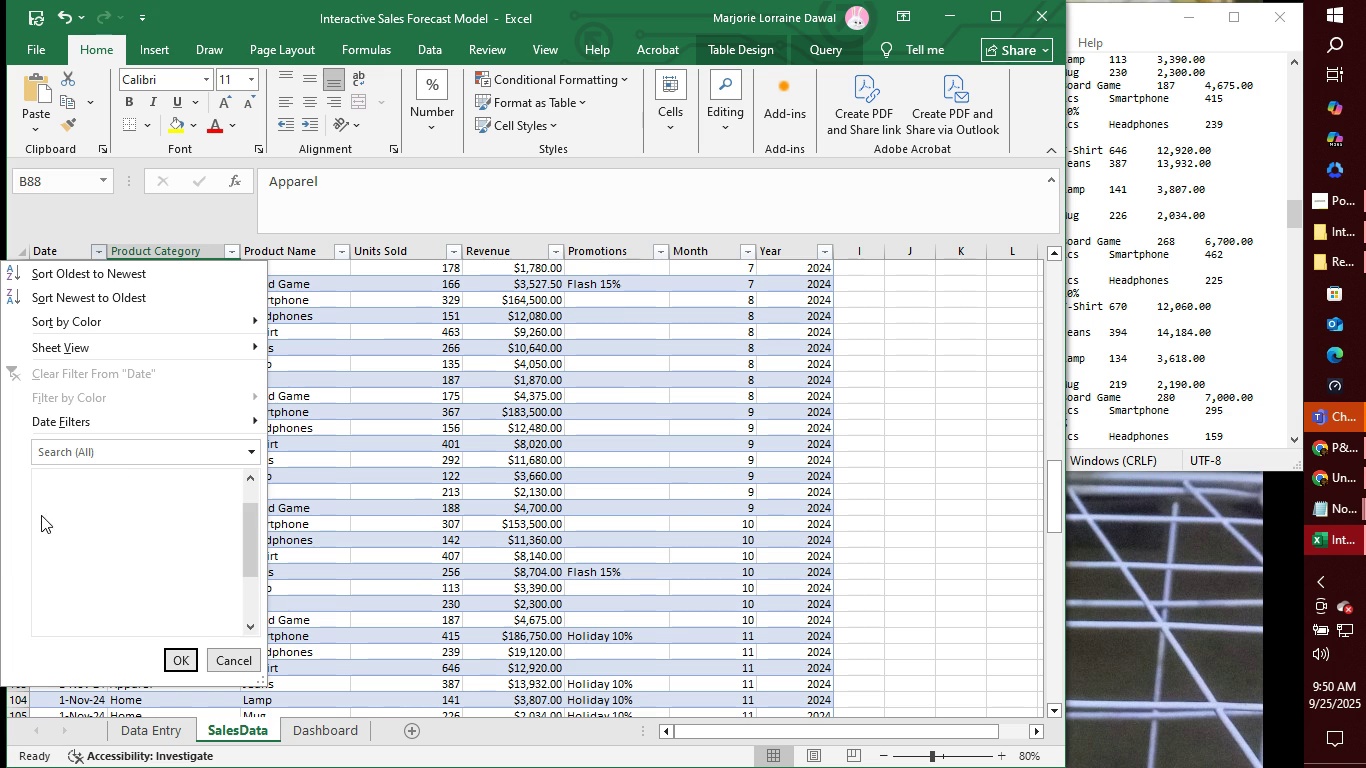 
left_click([41, 515])
 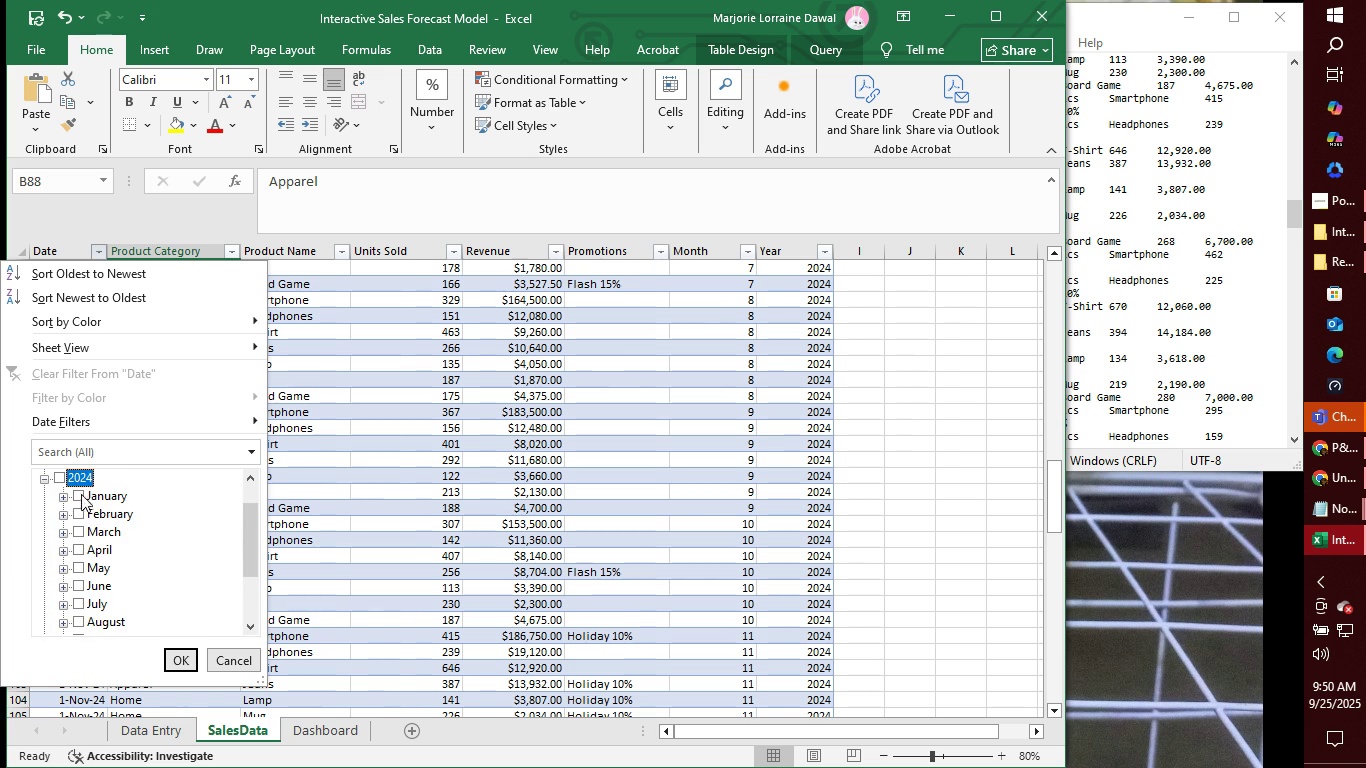 
left_click([80, 495])
 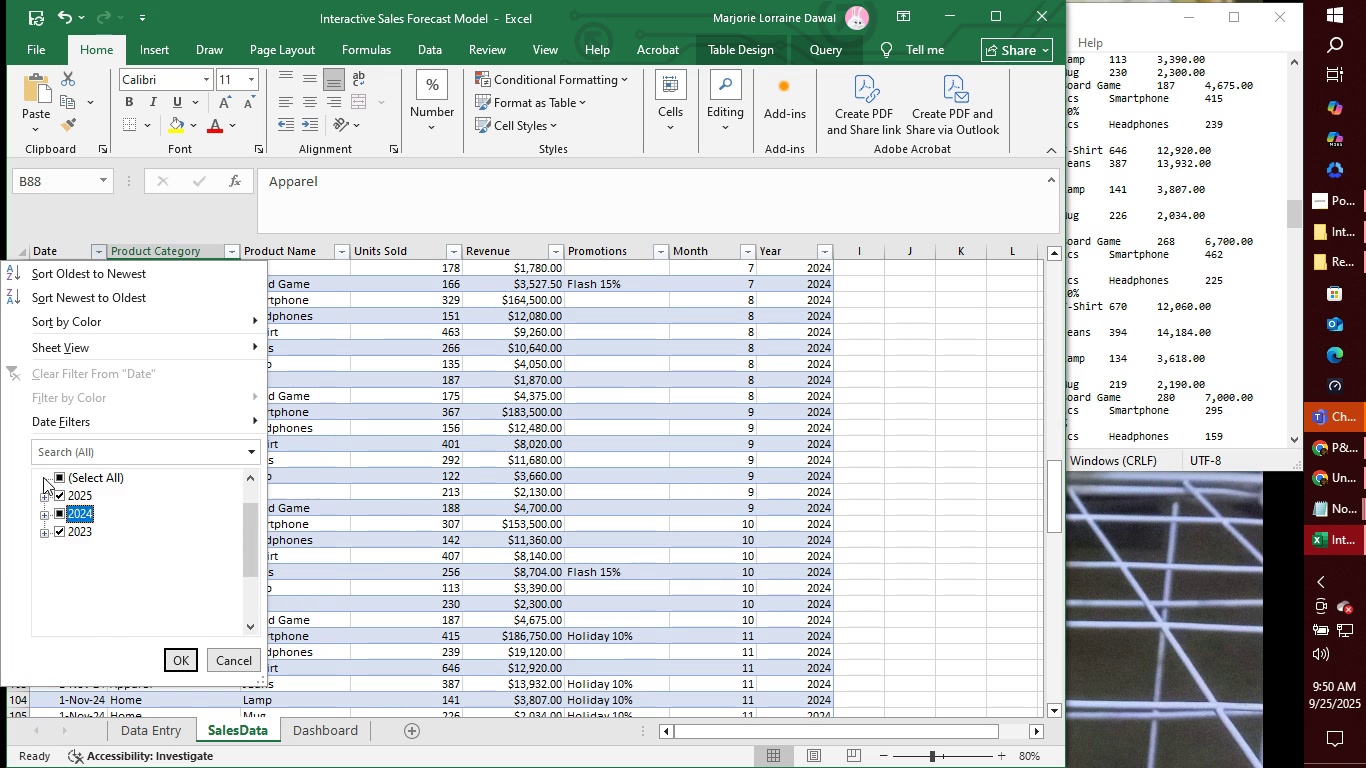 
left_click([43, 477])
 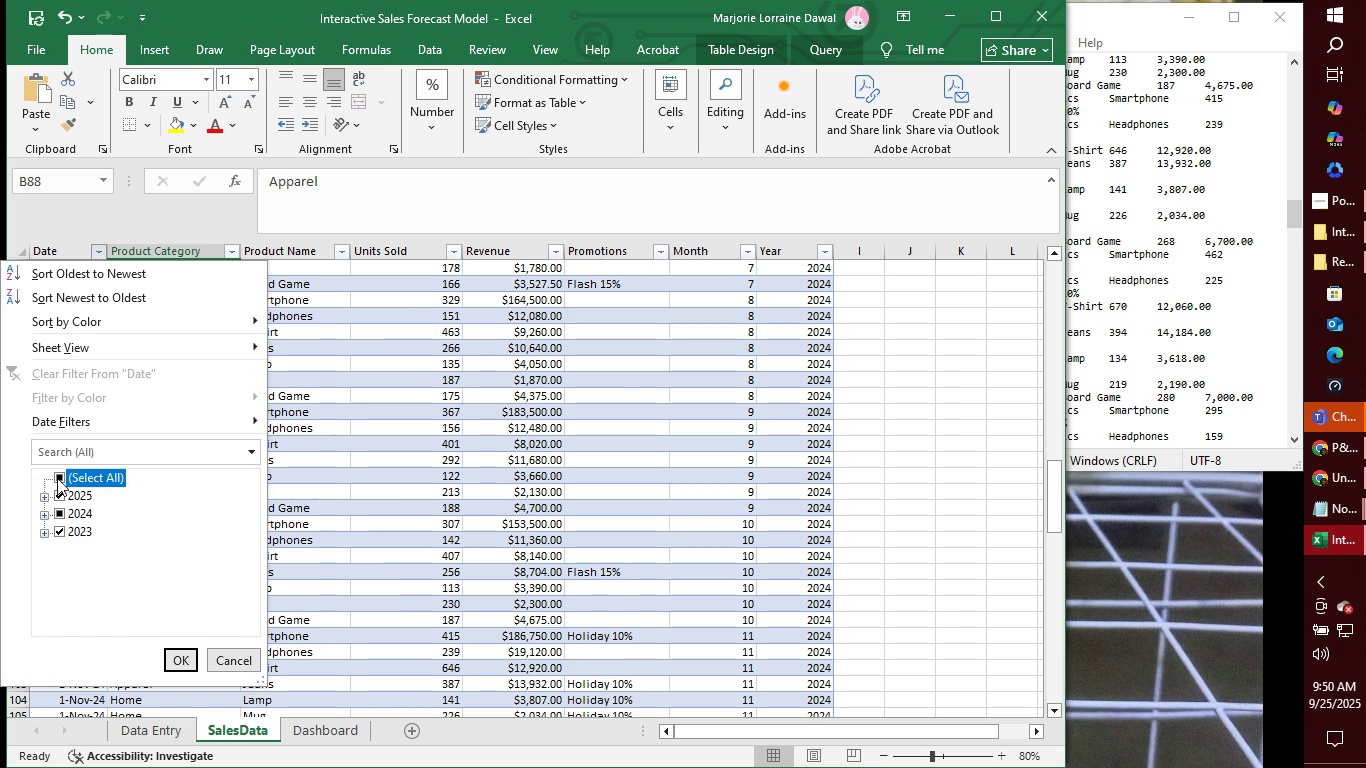 
left_click([57, 478])
 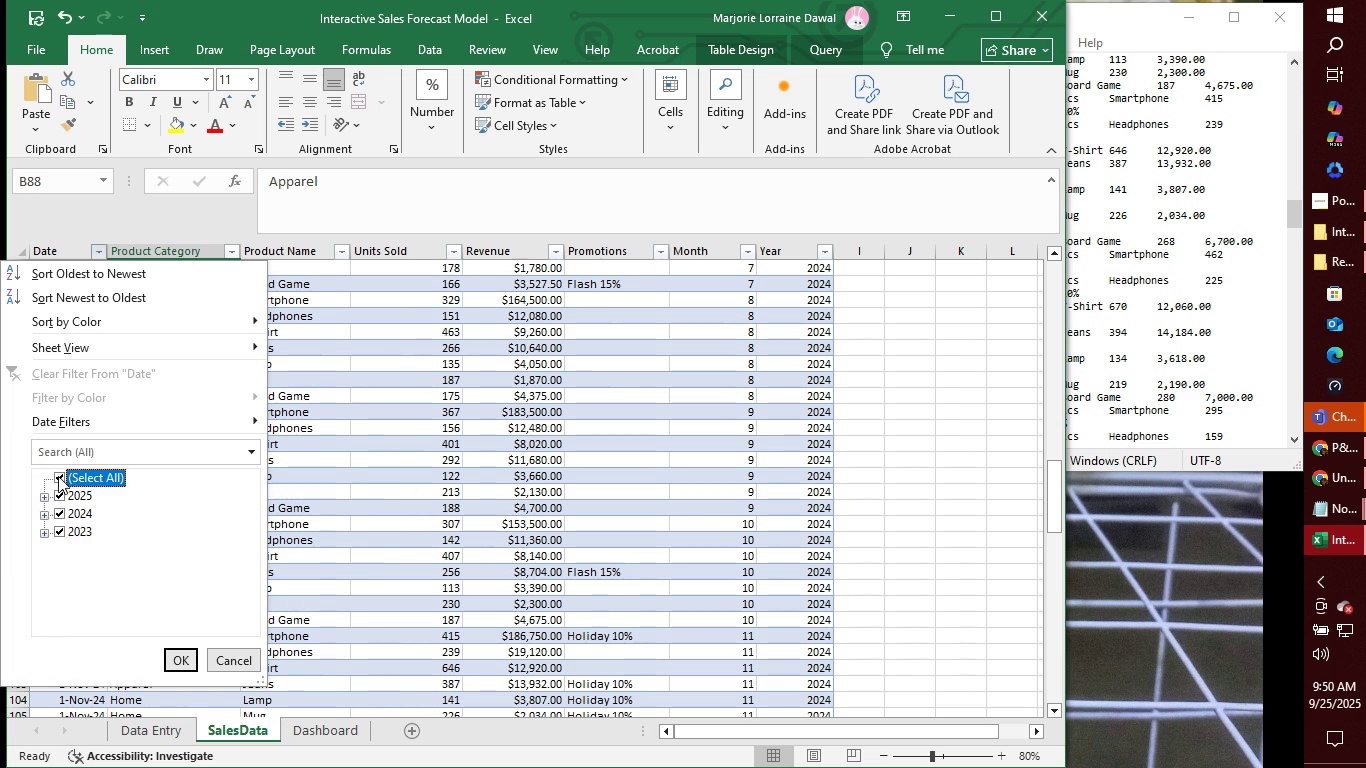 
left_click([58, 476])
 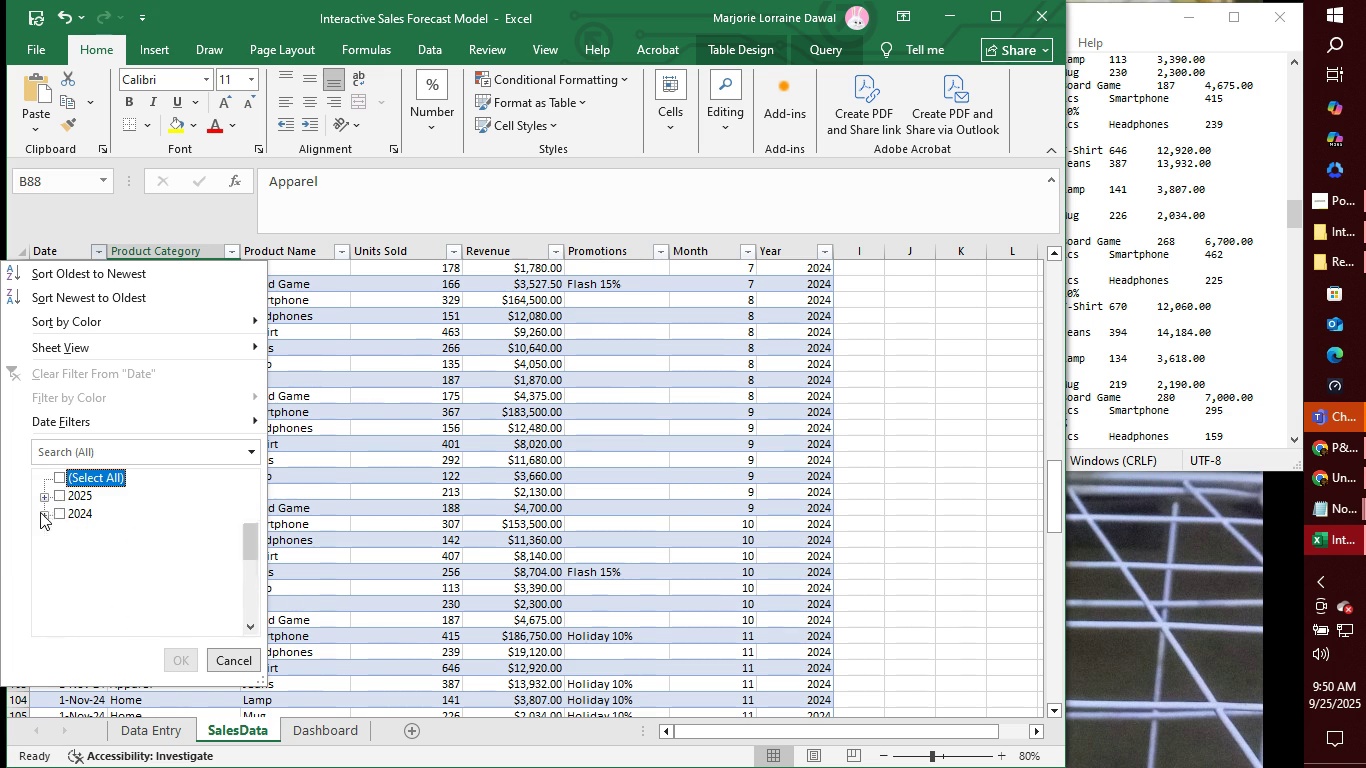 
left_click([40, 512])
 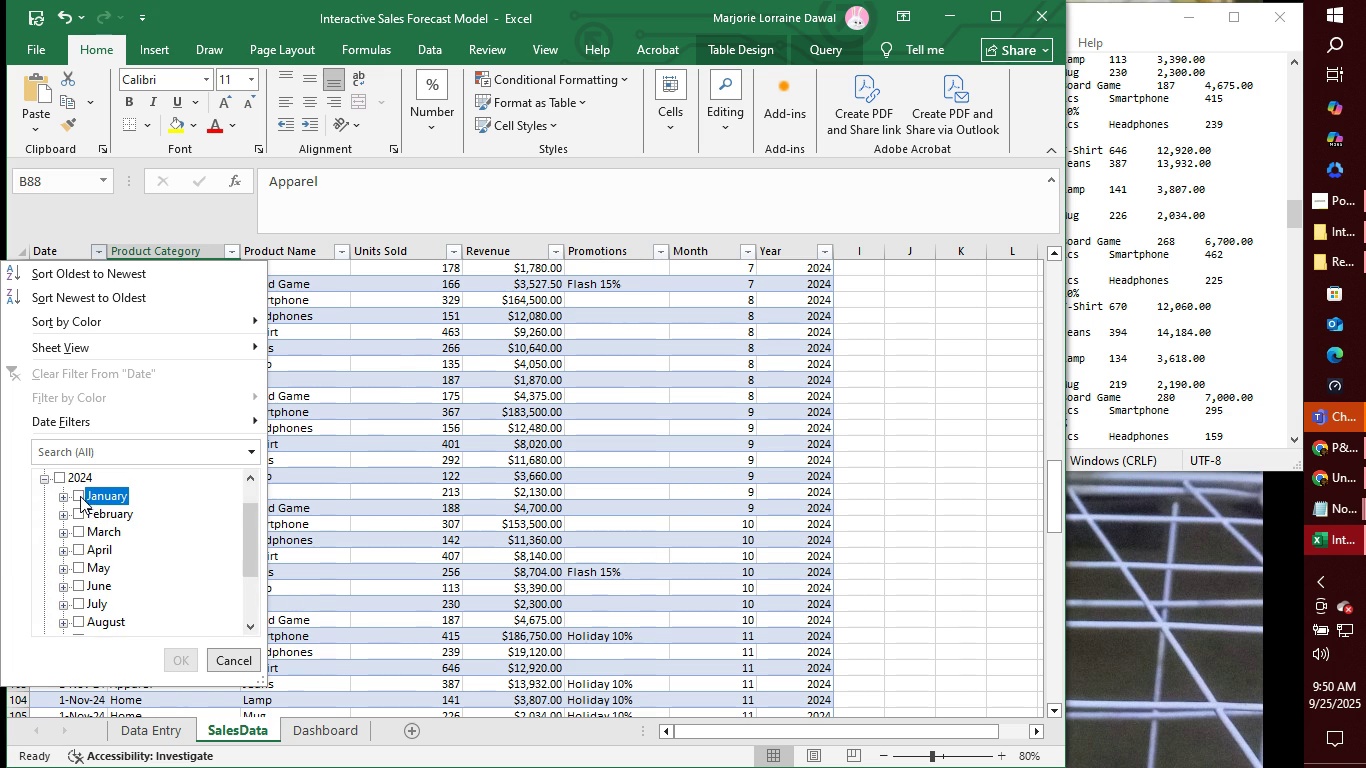 
left_click([80, 496])
 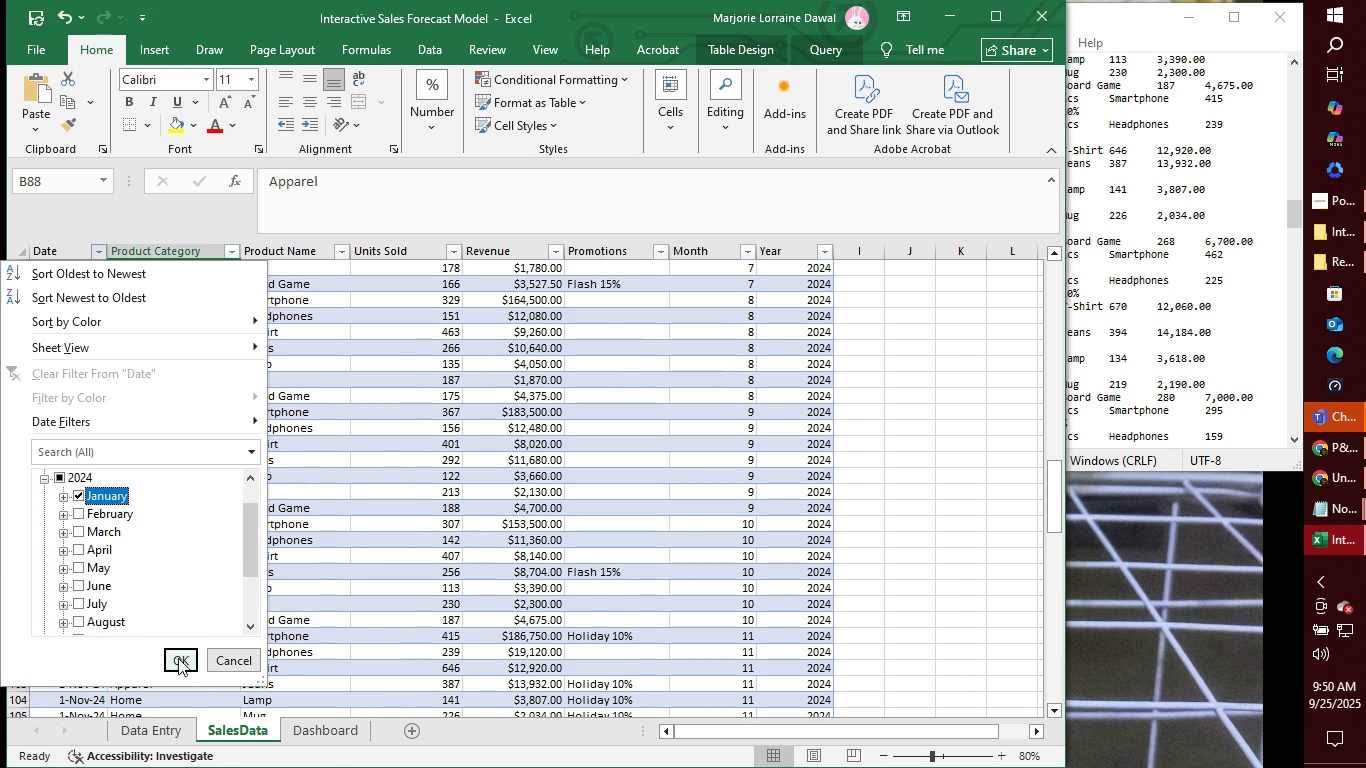 
left_click([178, 658])
 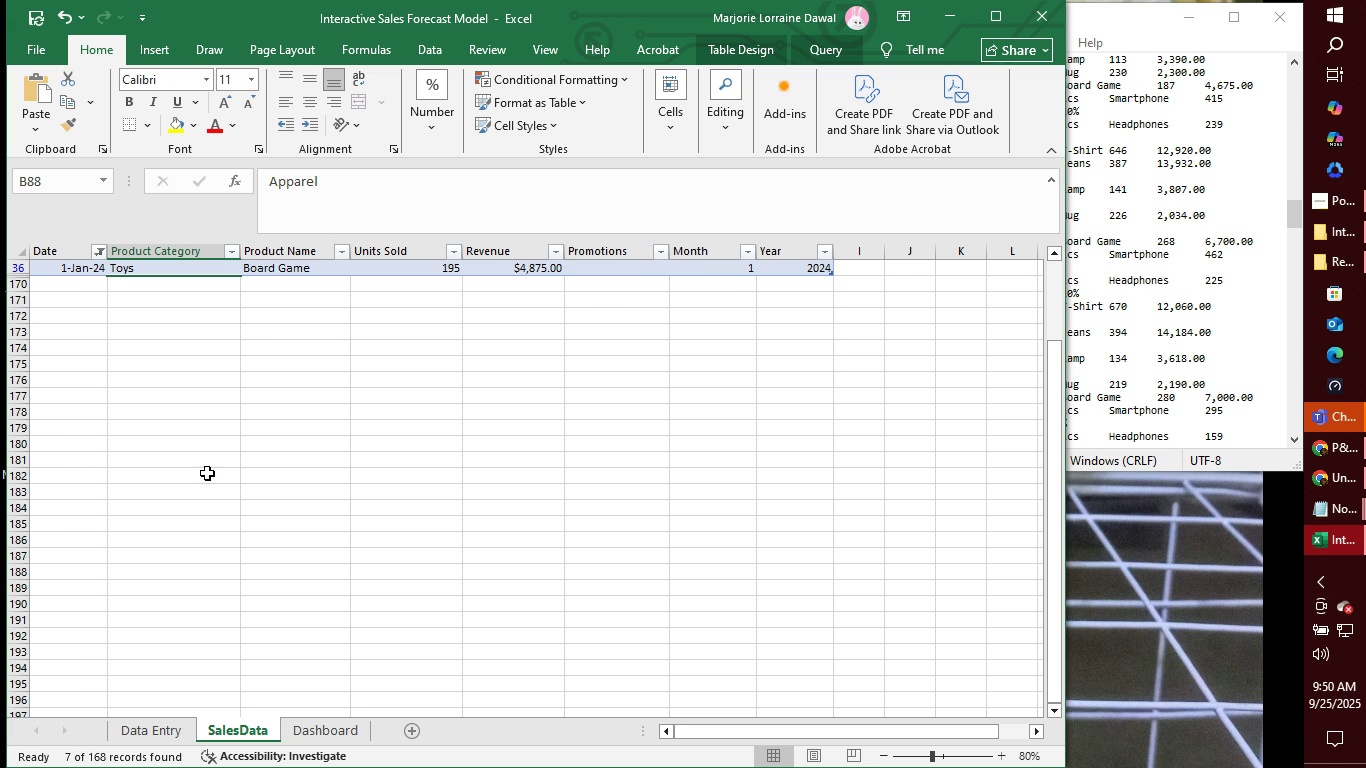 
wait(9.07)
 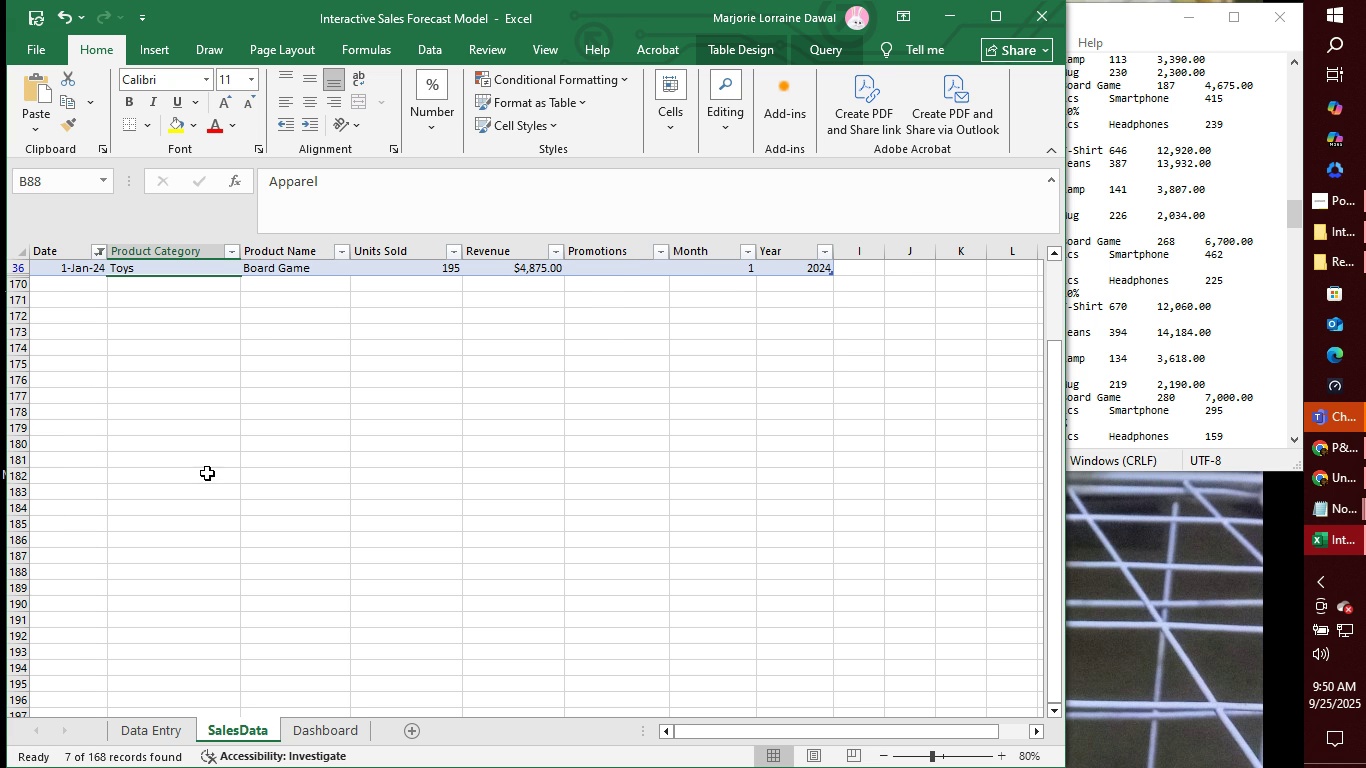 
left_click([97, 255])
 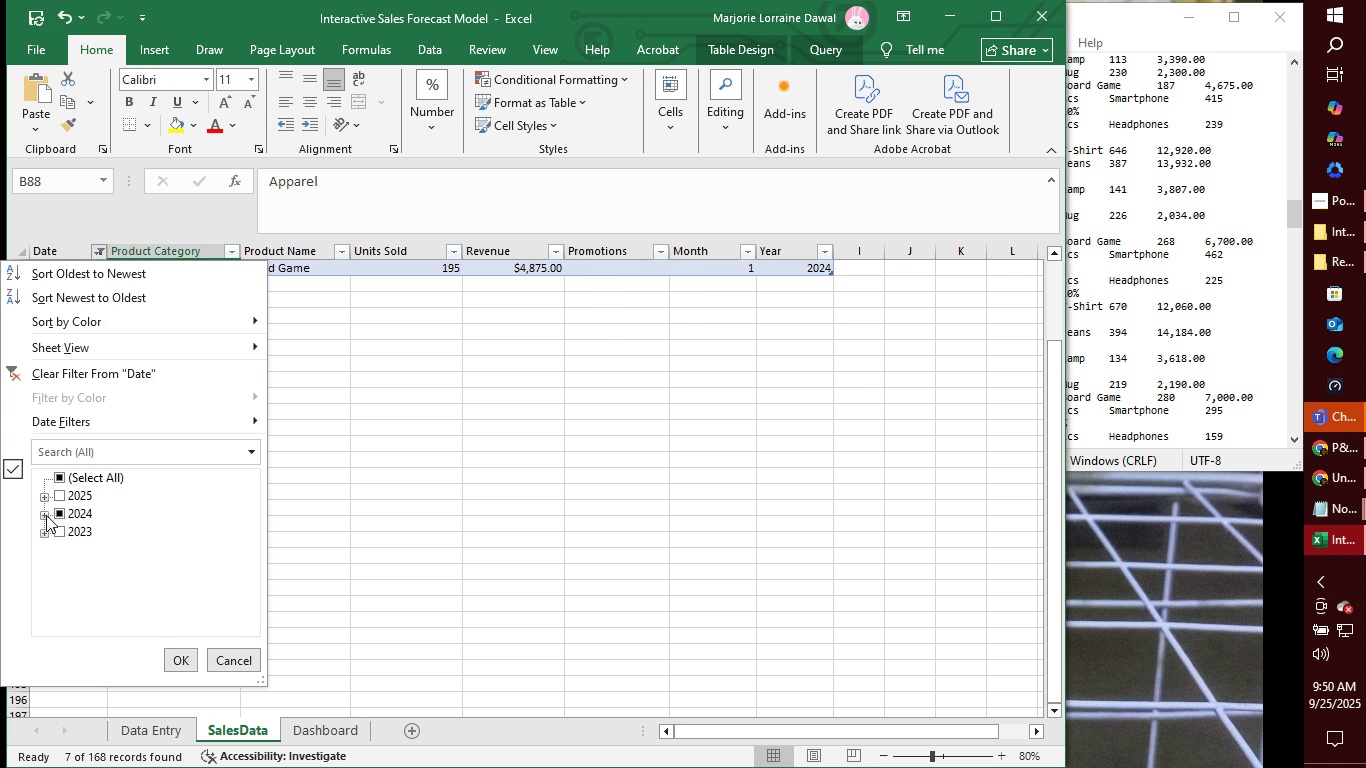 
left_click([45, 514])
 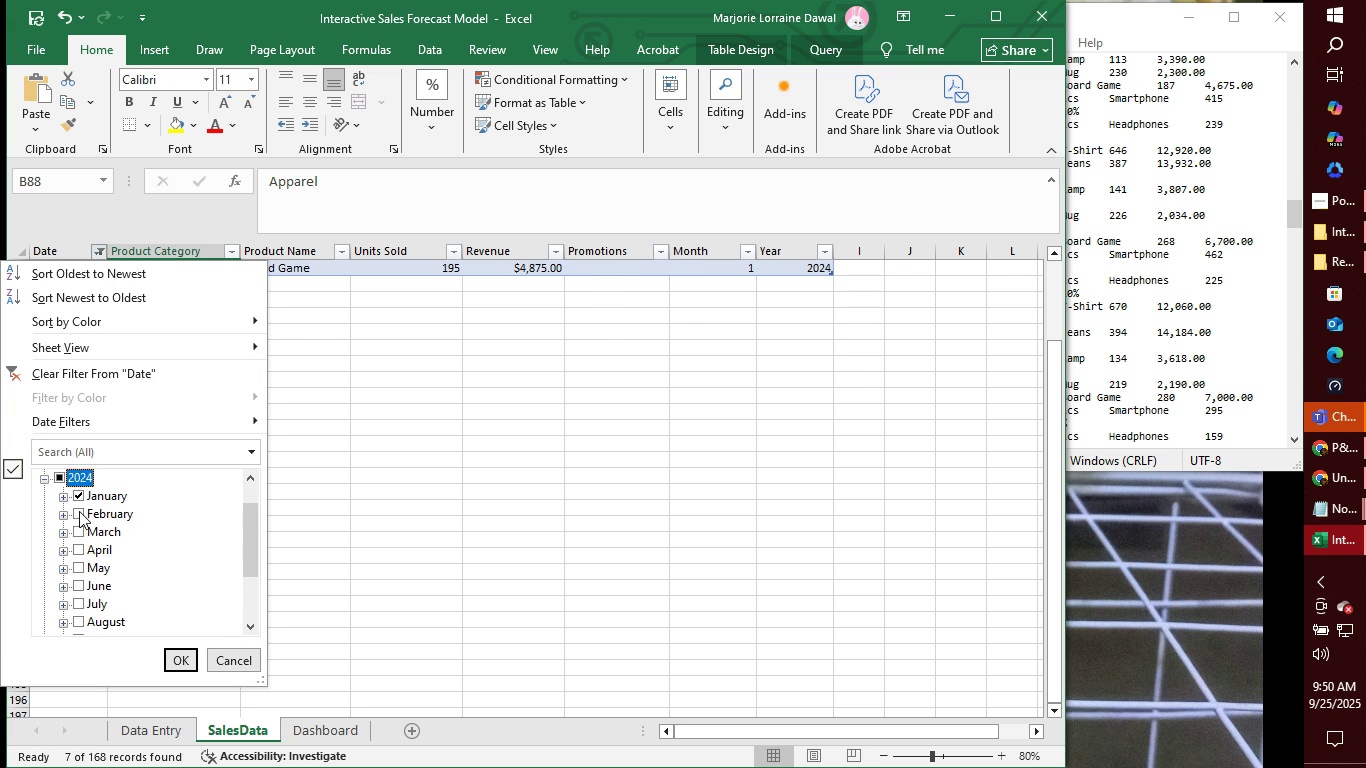 
left_click([79, 511])
 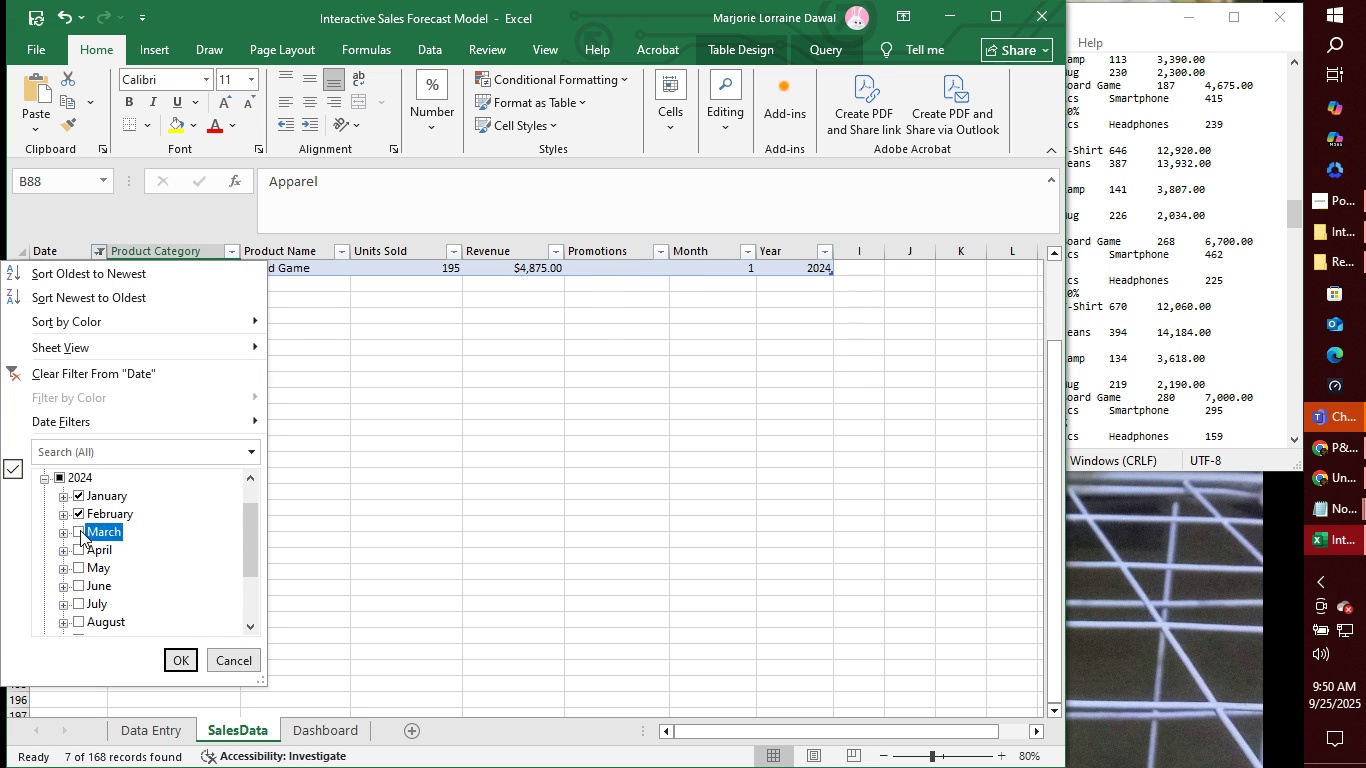 
left_click([80, 530])
 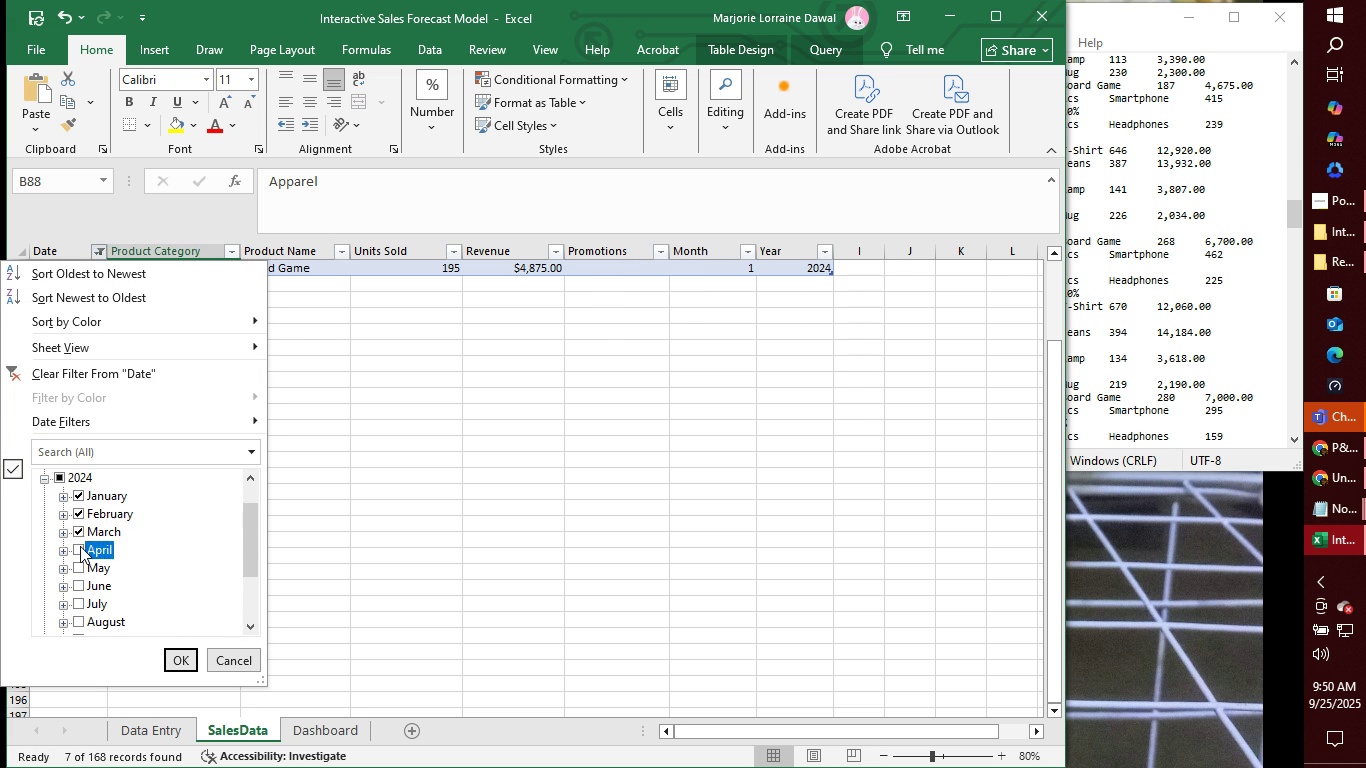 
left_click([80, 546])
 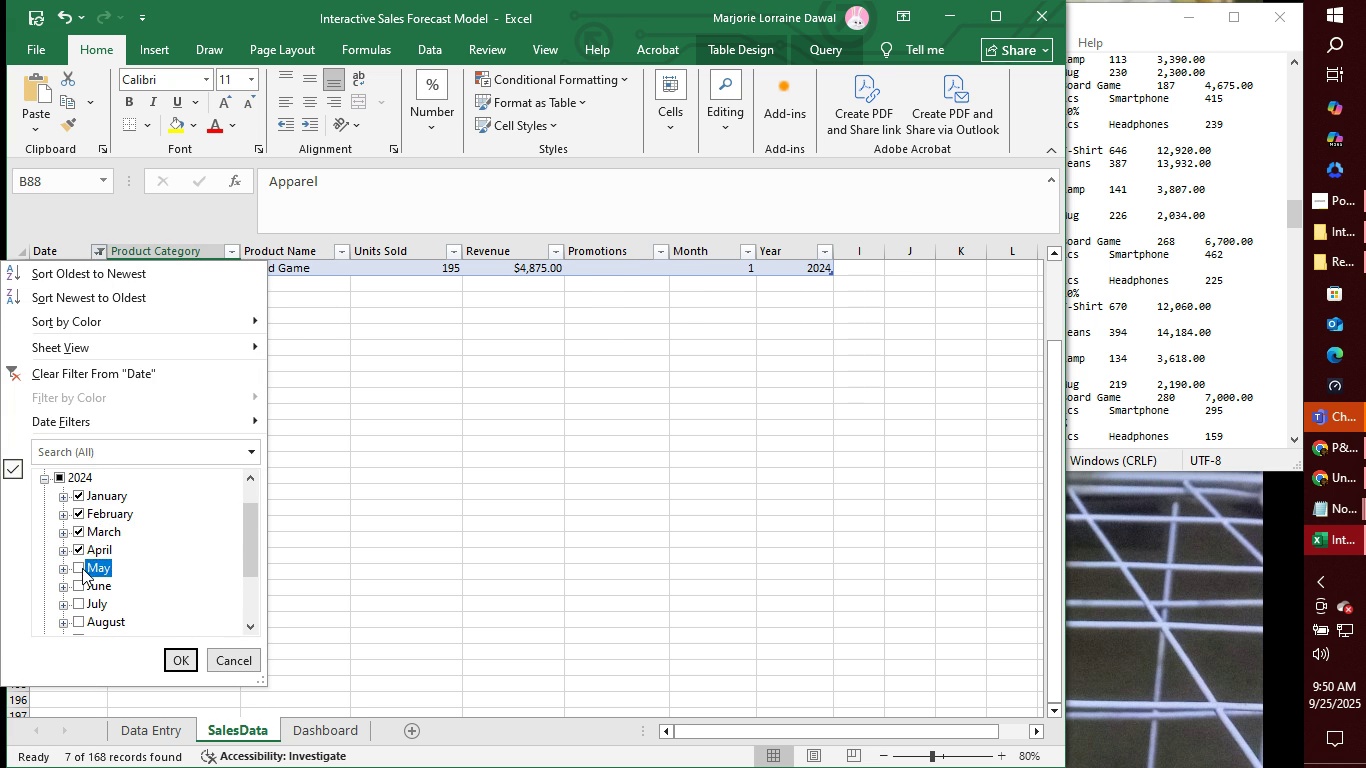 
left_click([82, 568])
 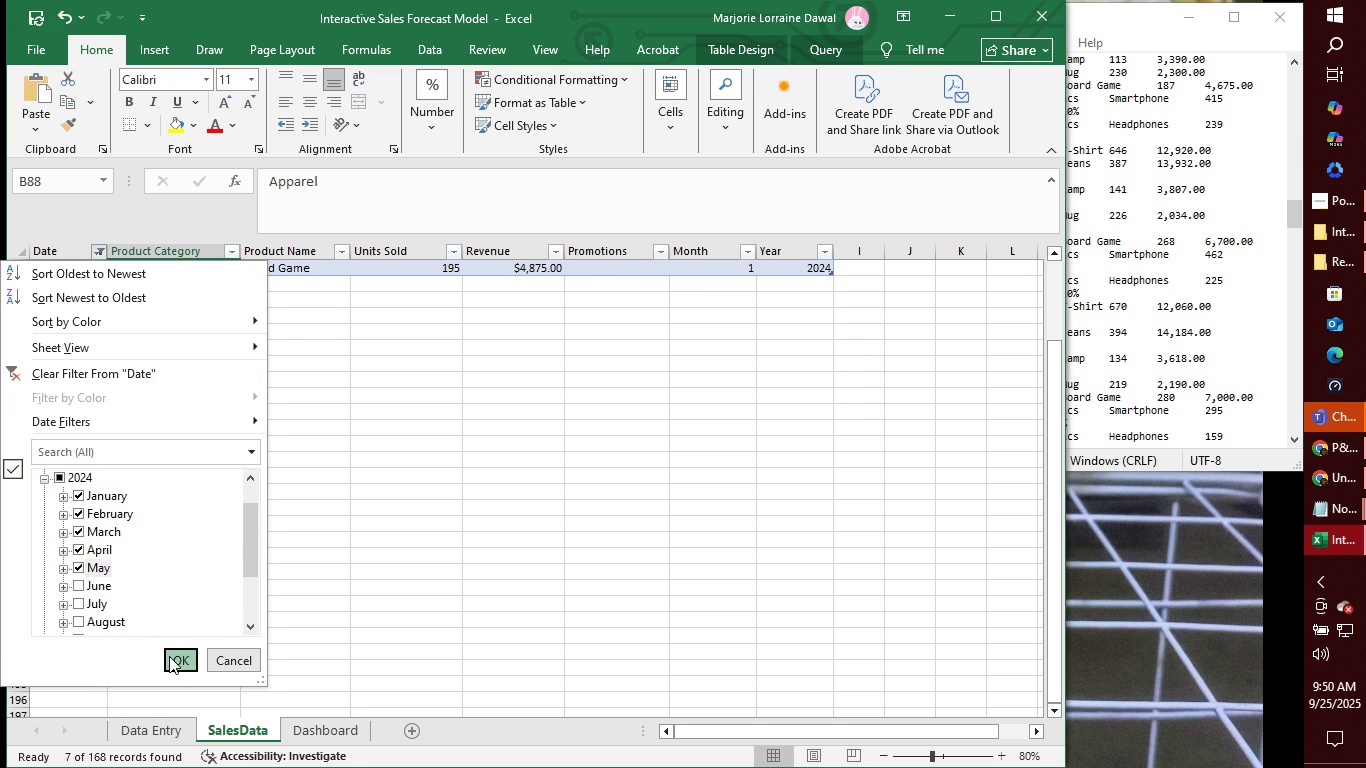 
left_click([169, 656])
 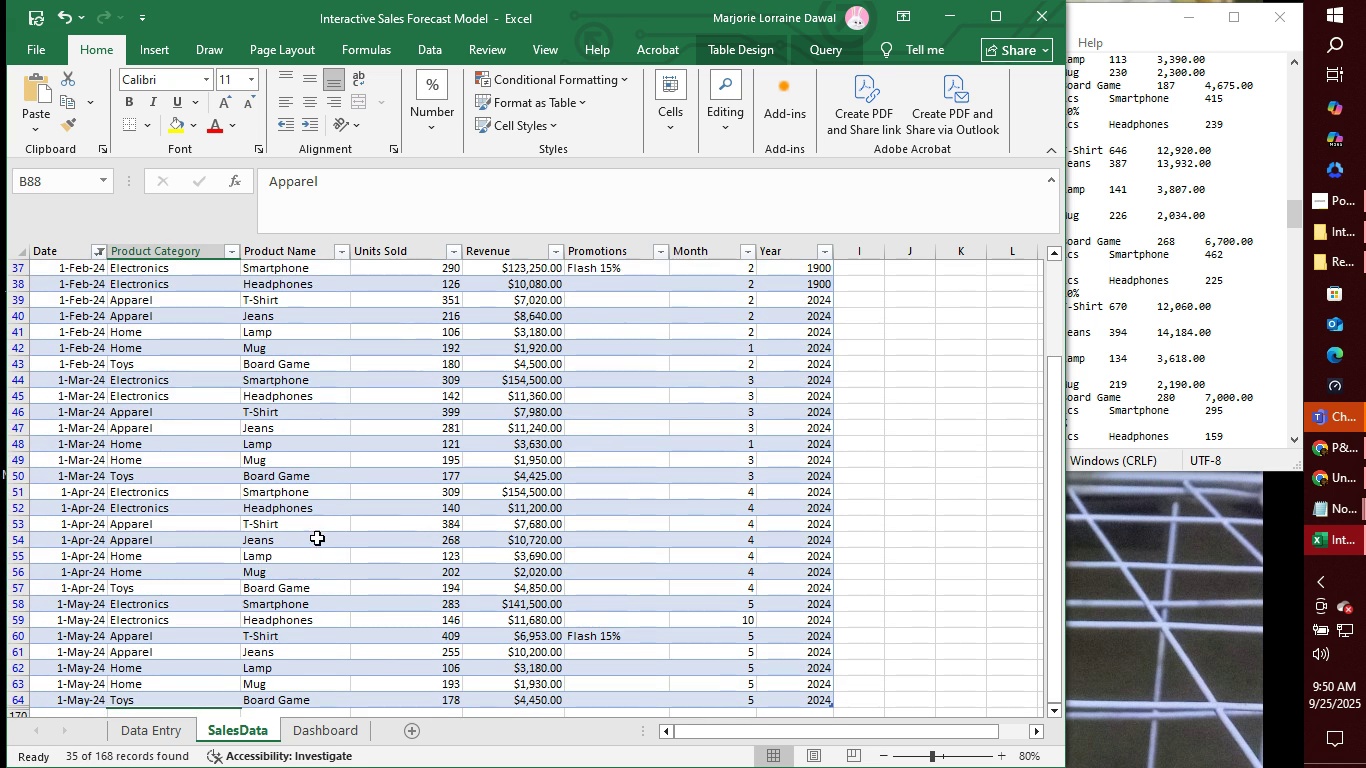 
scroll: coordinate [339, 352], scroll_direction: up, amount: 18.0
 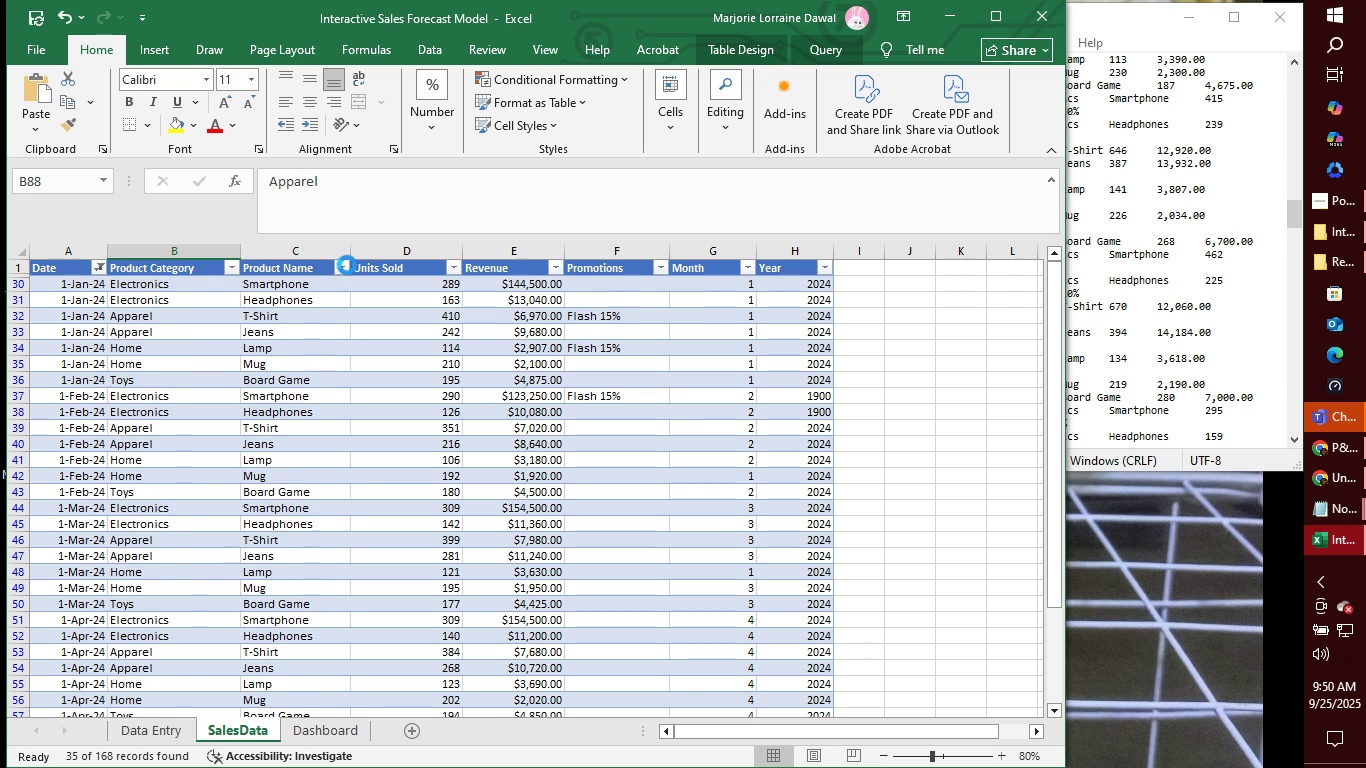 
left_click([347, 265])
 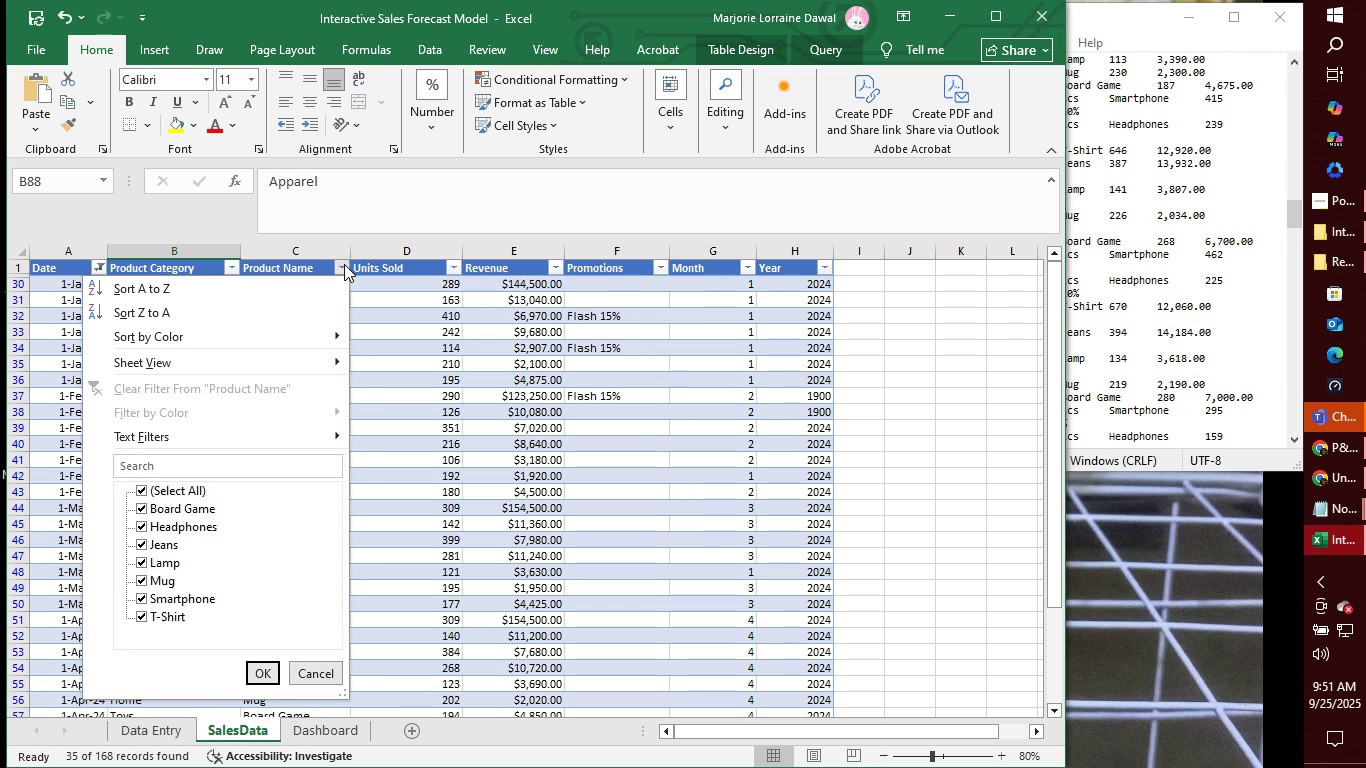 
left_click([342, 264])
 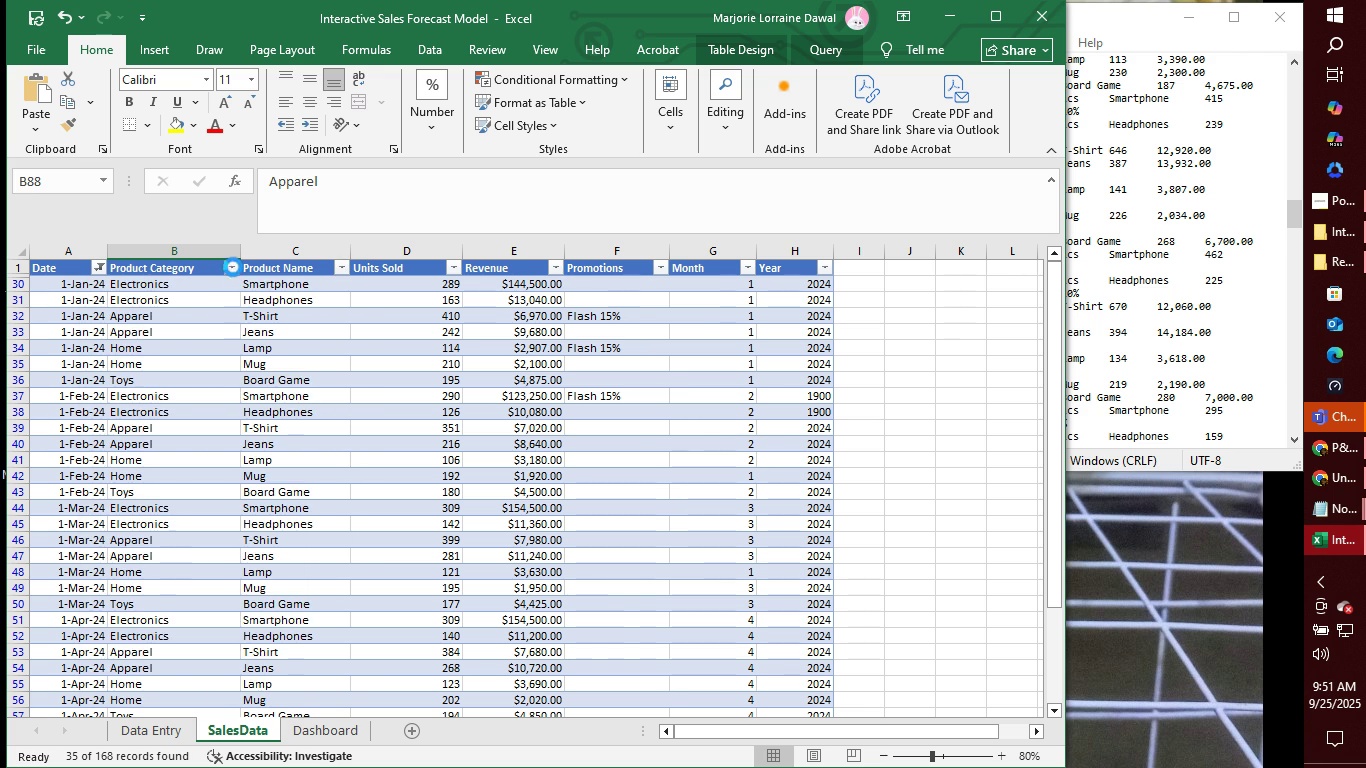 
left_click([233, 267])
 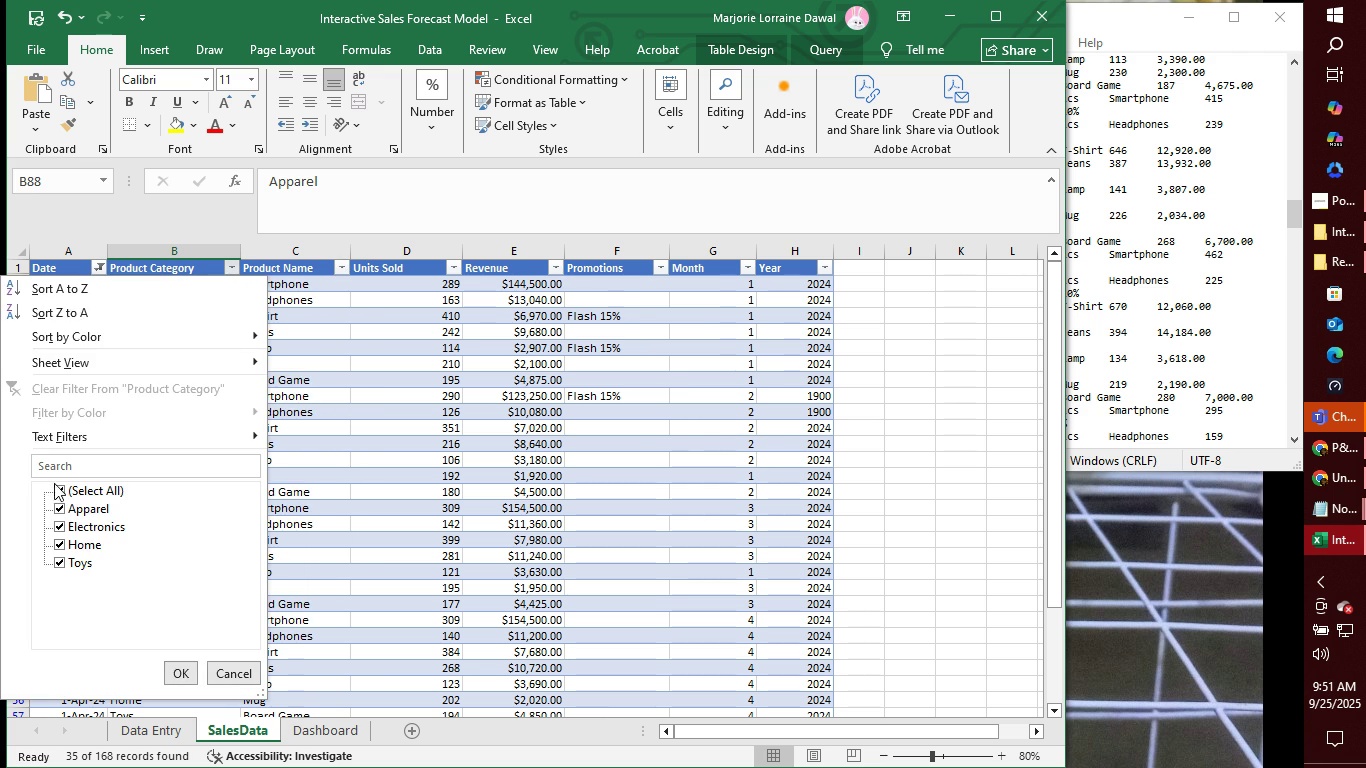 
left_click([58, 482])
 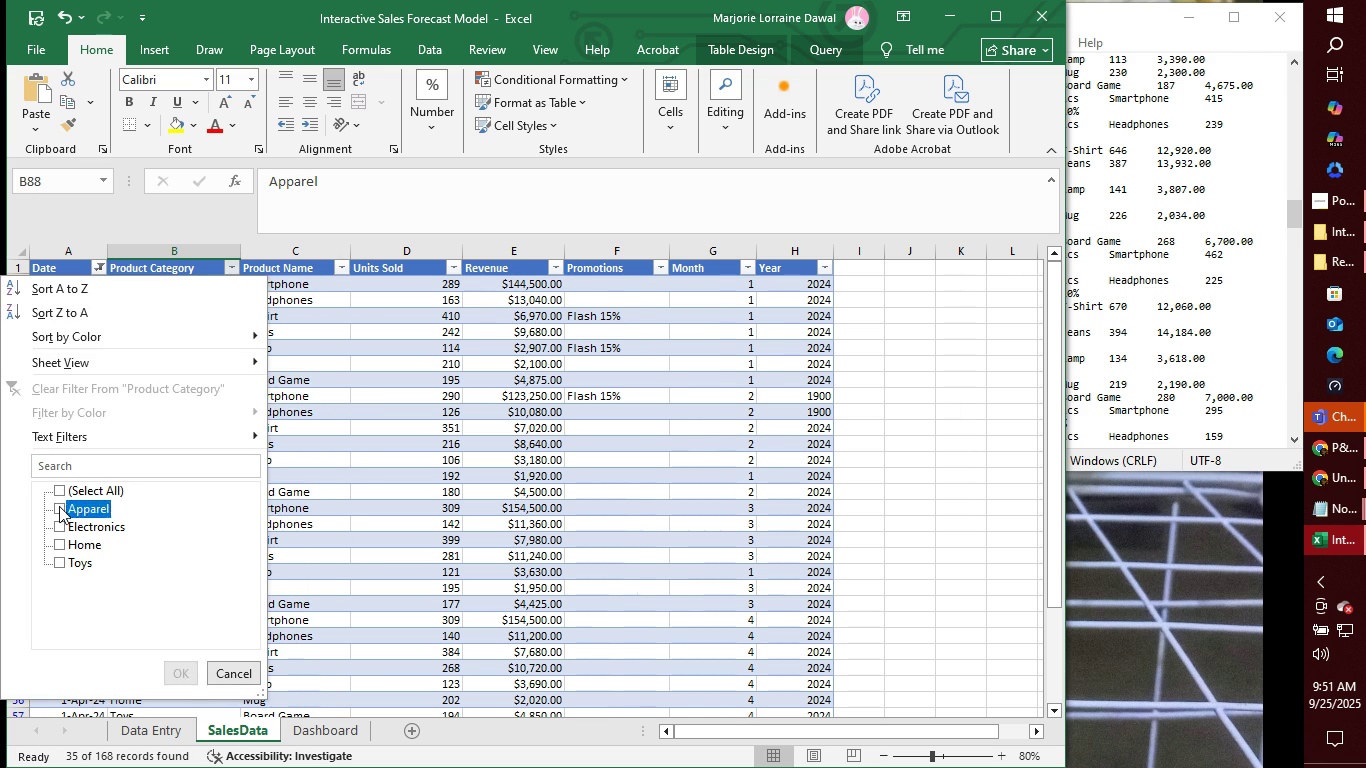 
left_click([59, 506])
 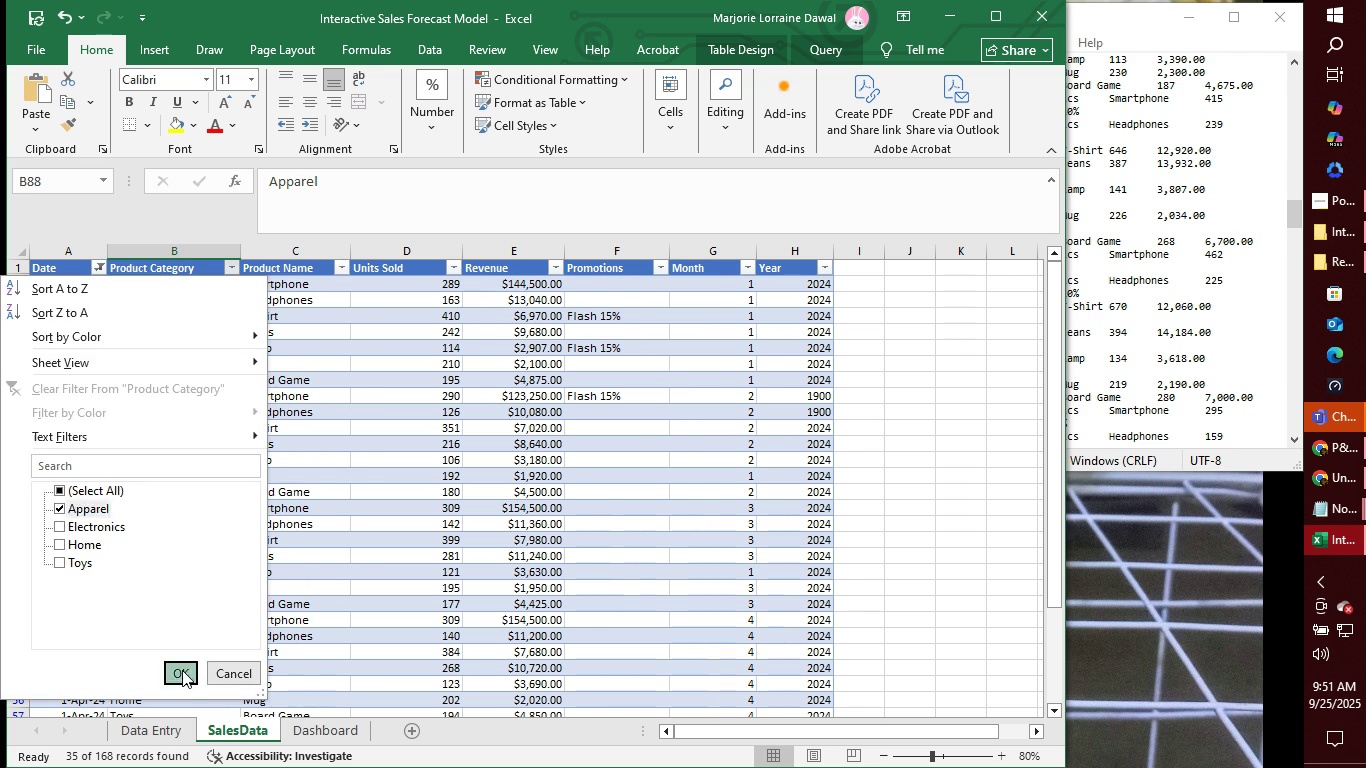 
left_click([182, 670])
 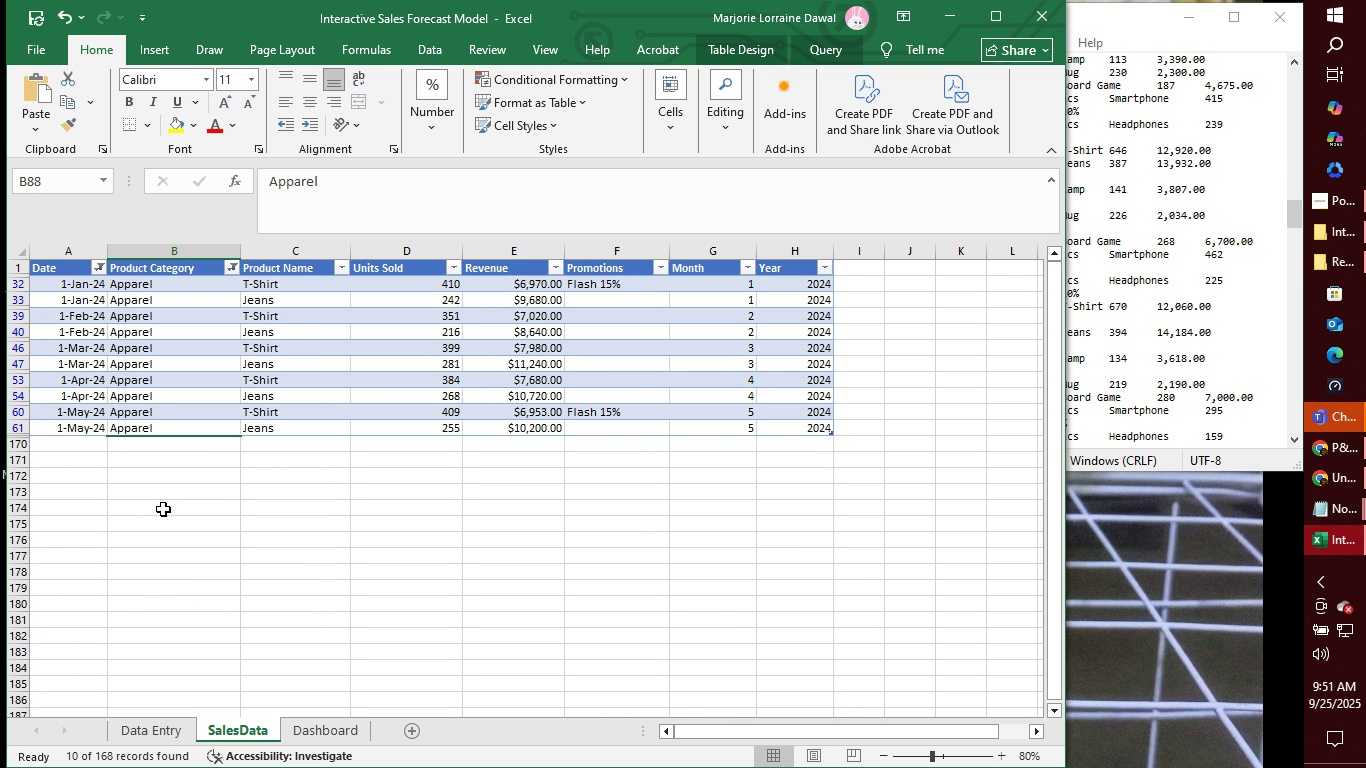 
wait(32.53)
 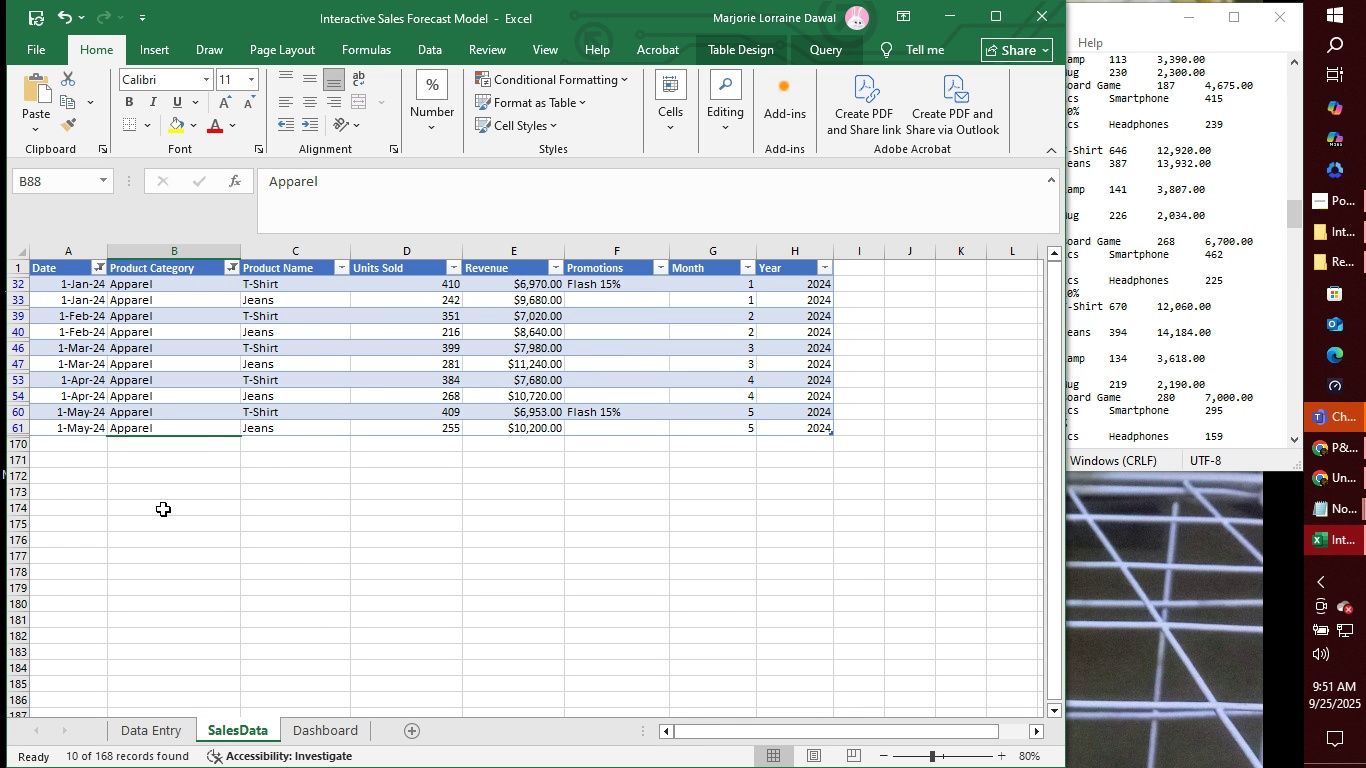 
left_click([98, 271])
 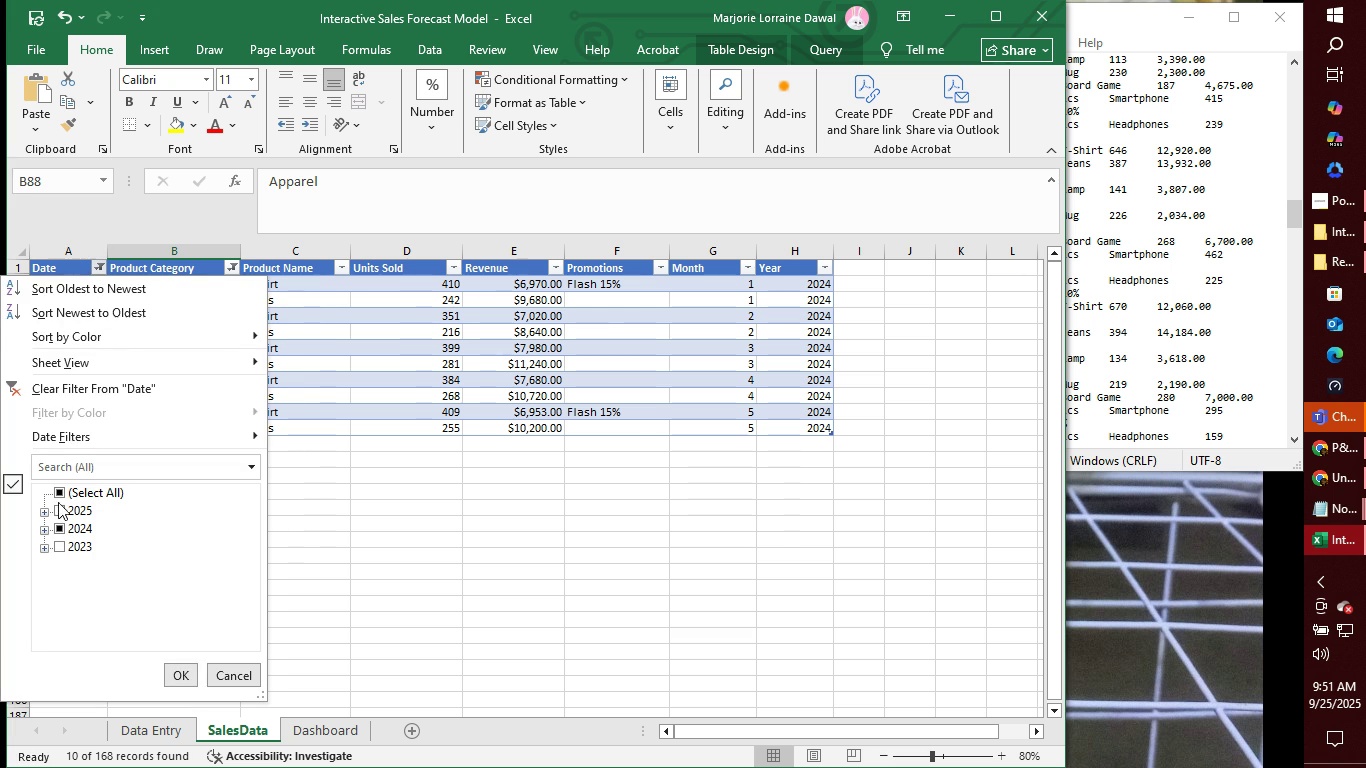 
left_click([58, 496])
 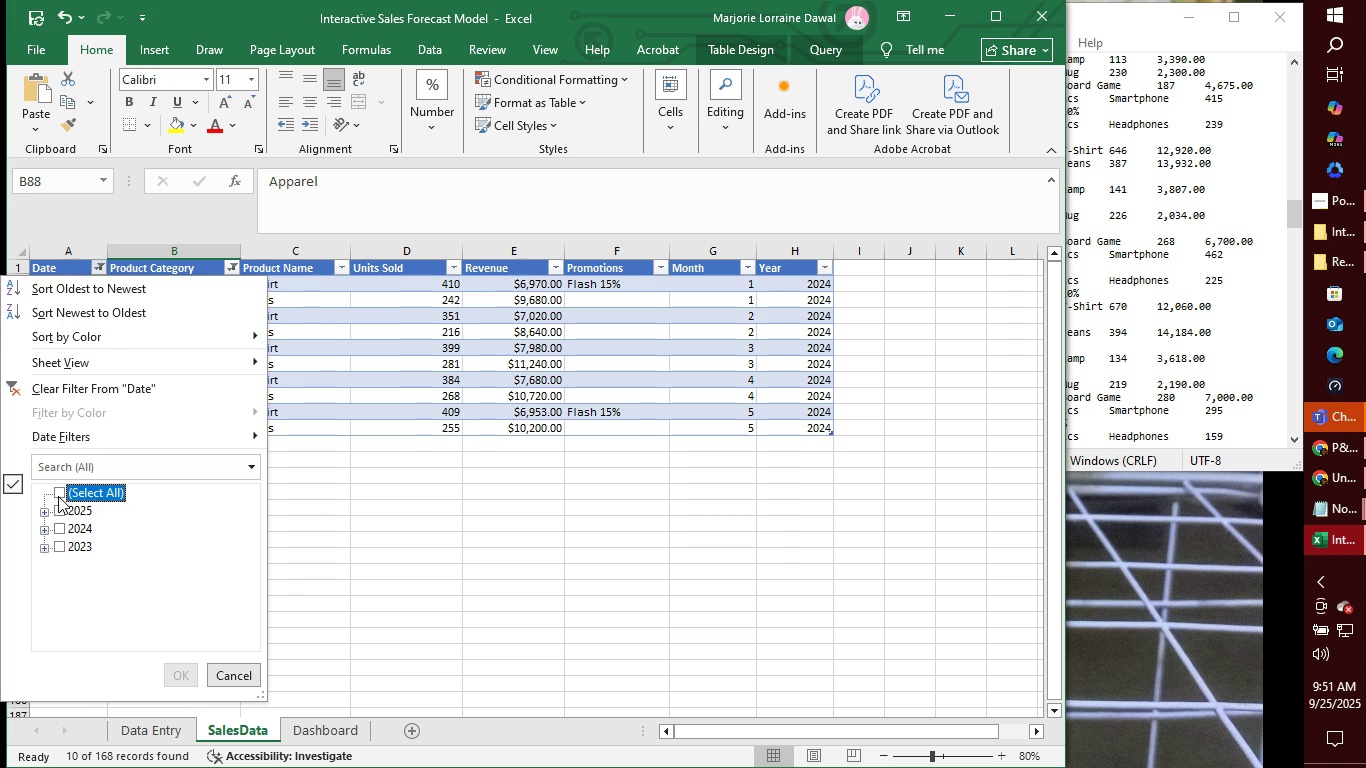 
left_click([58, 496])
 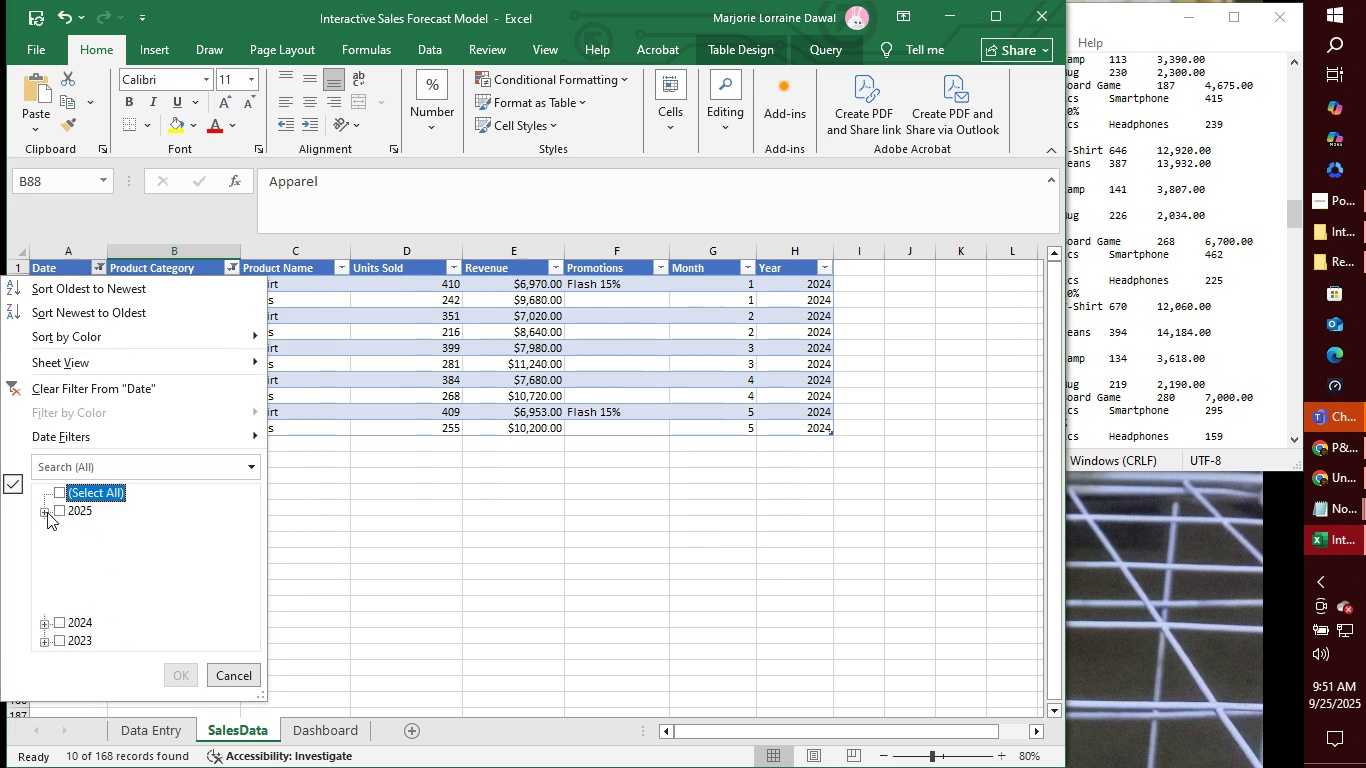 
left_click([47, 512])
 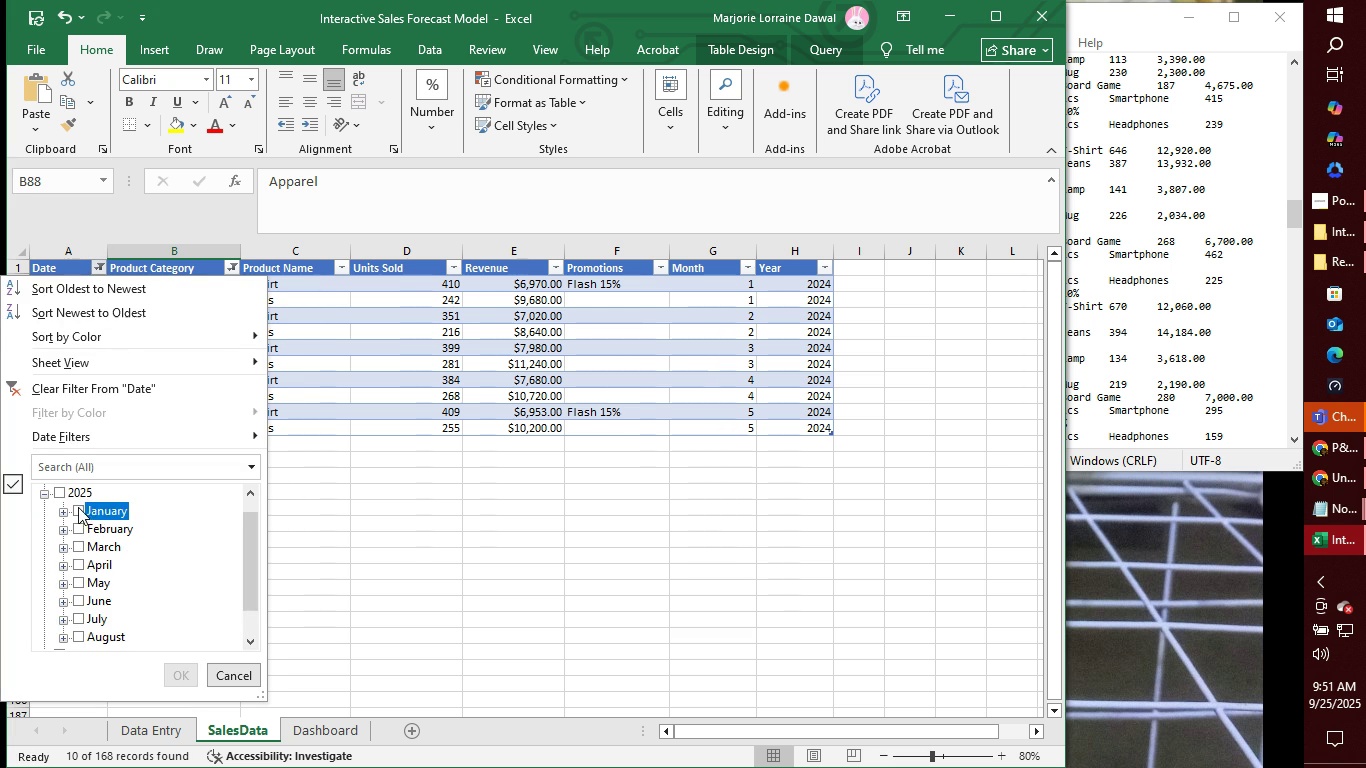 
left_click([78, 507])
 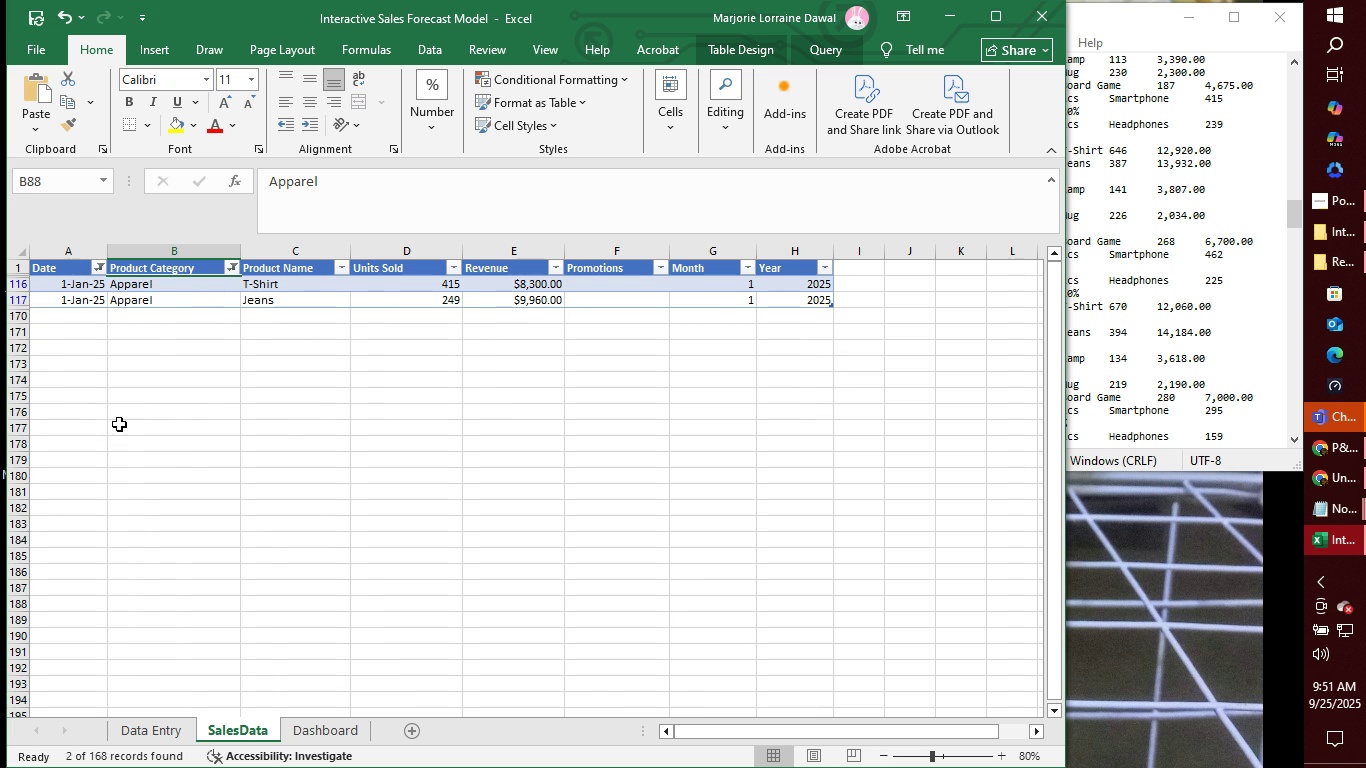 
wait(7.33)
 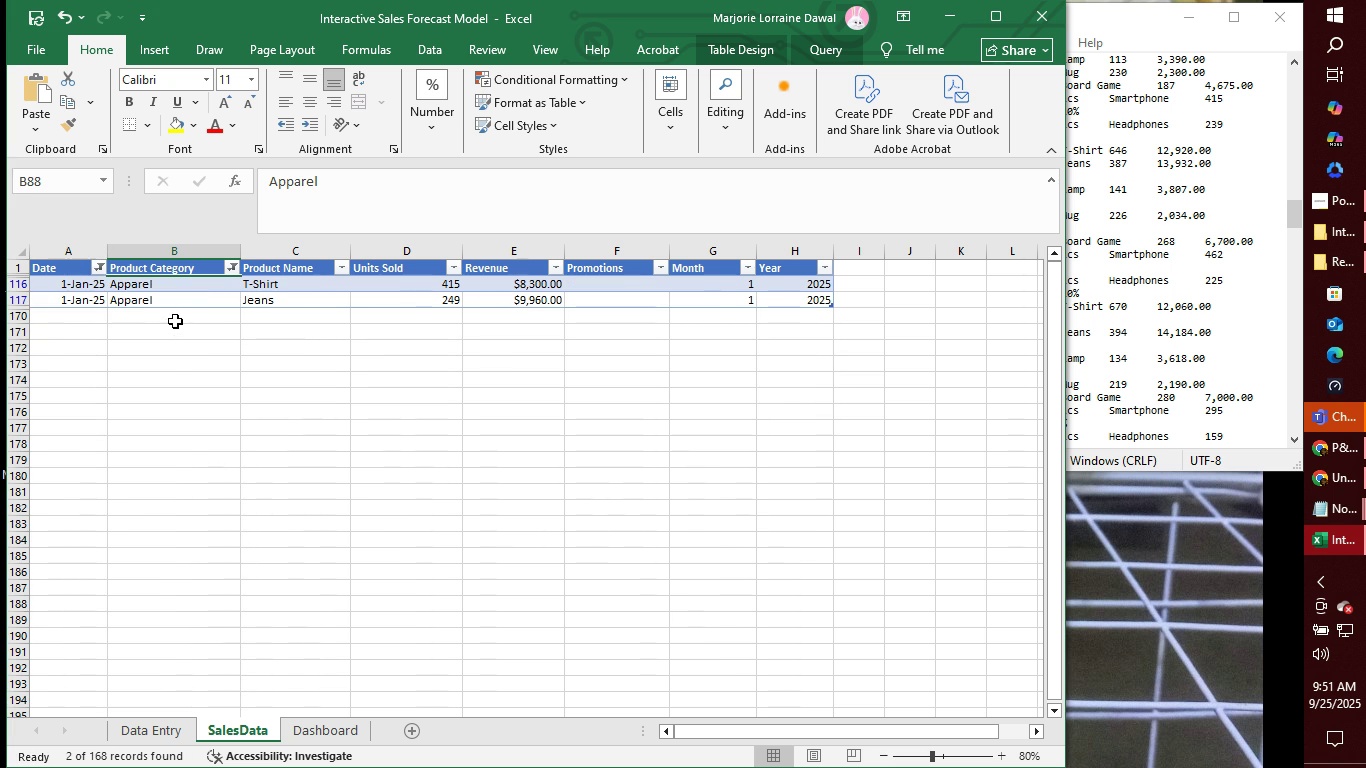 
left_click([100, 271])
 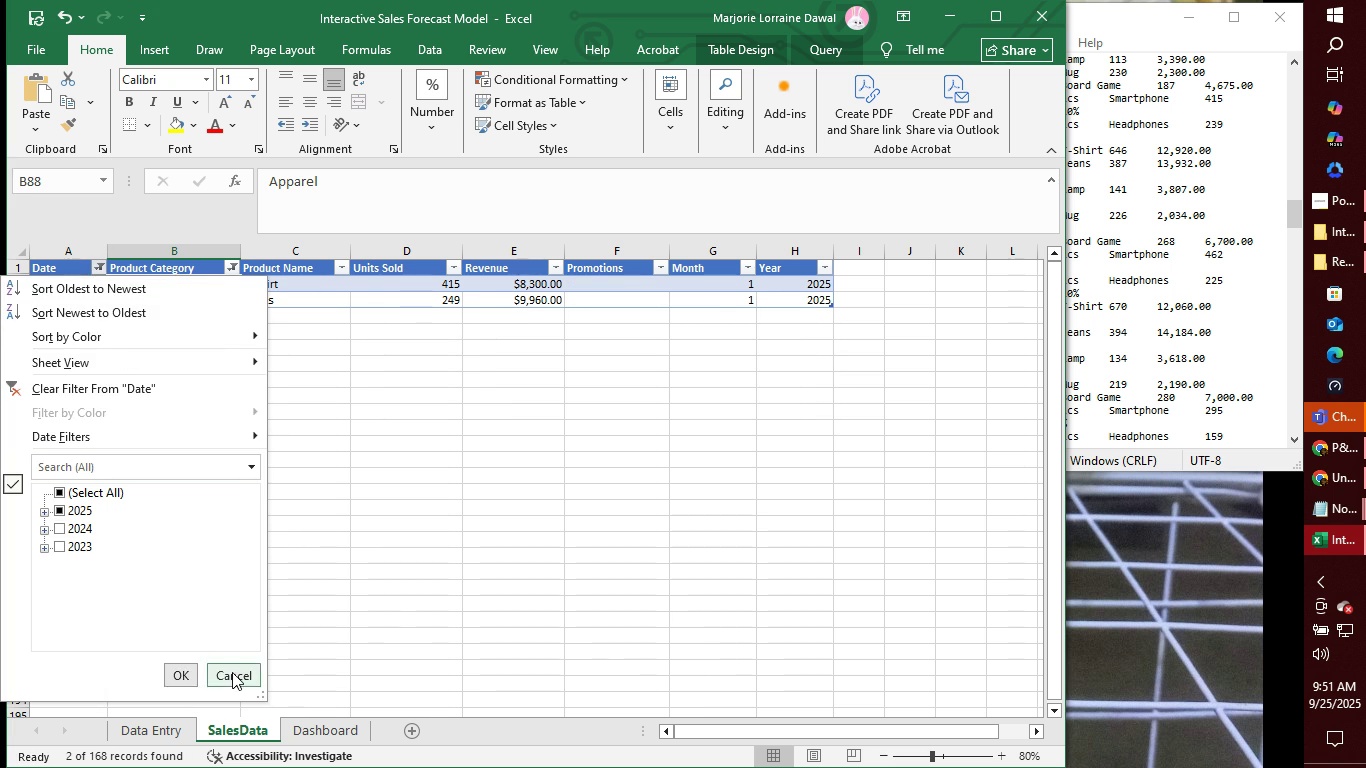 
left_click([233, 673])
 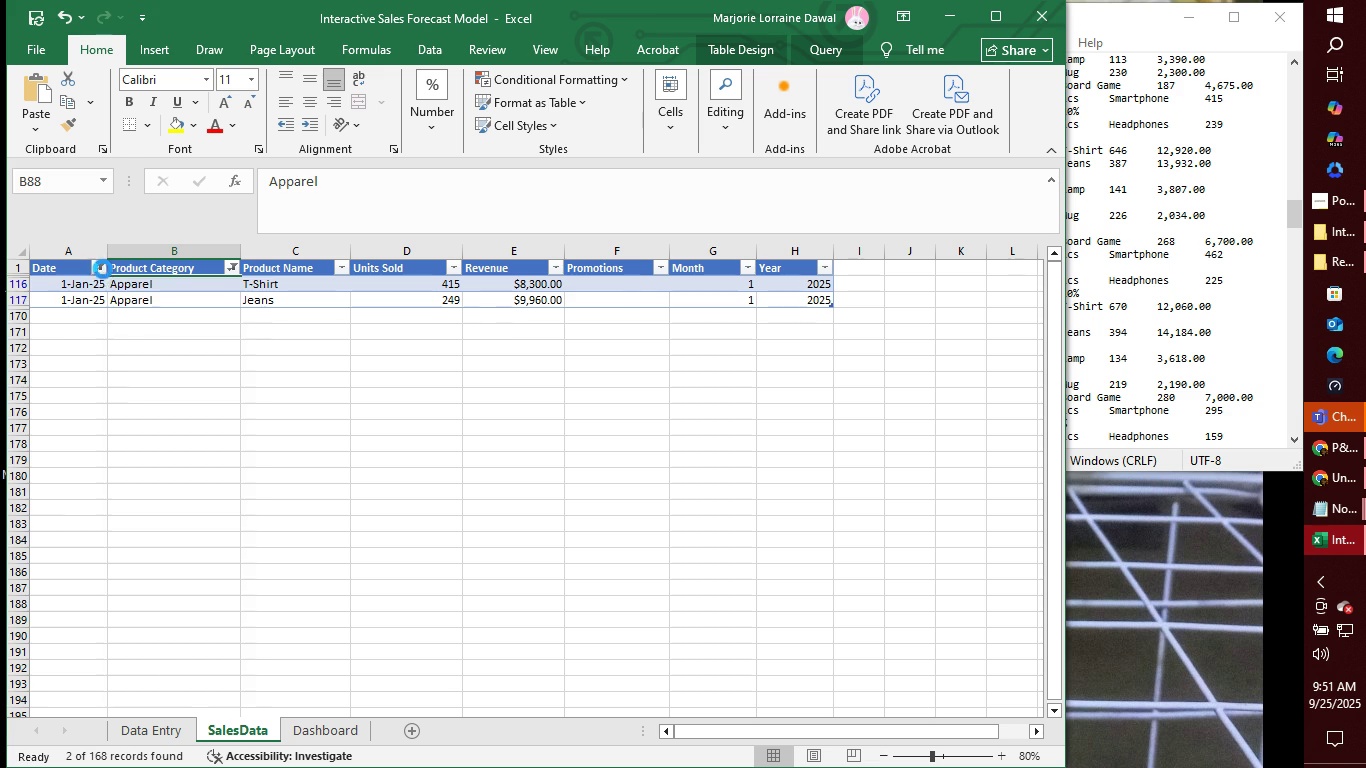 
left_click([103, 269])
 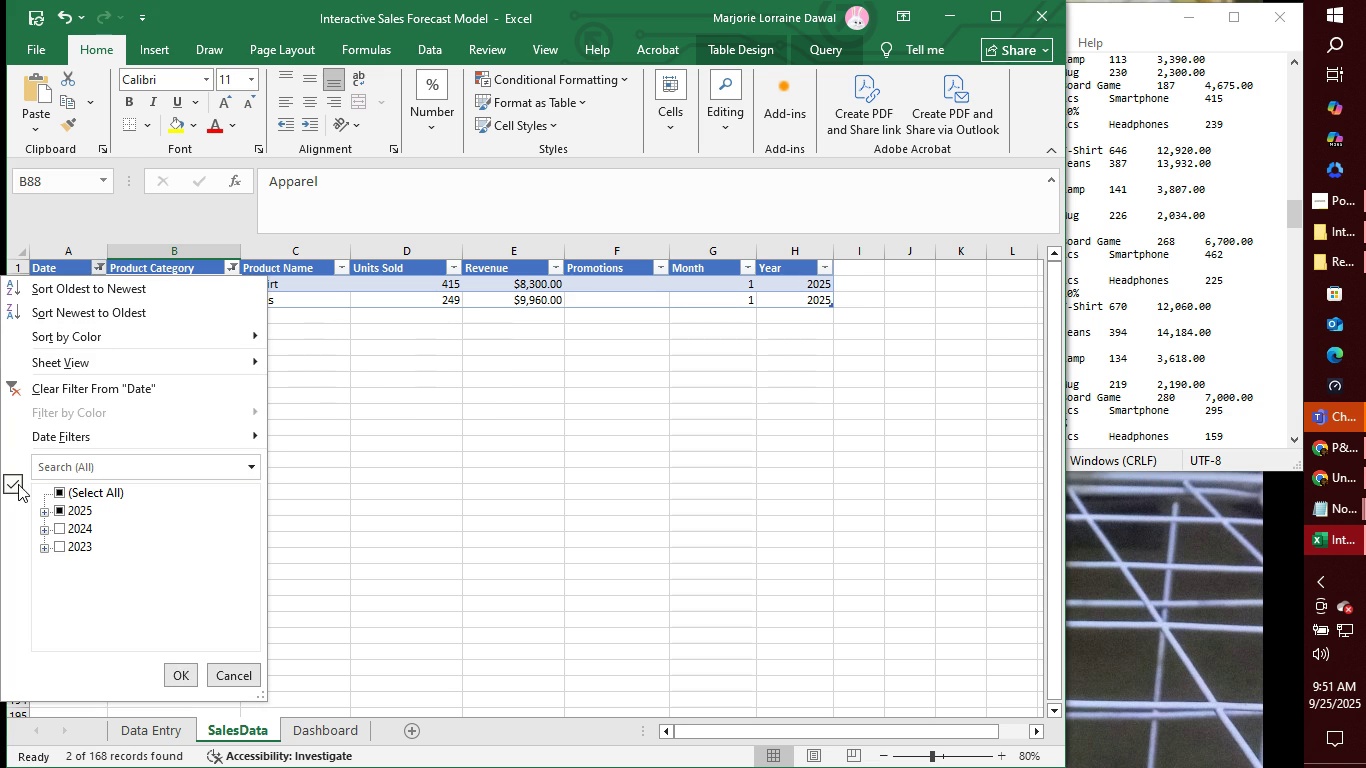 
left_click([15, 485])
 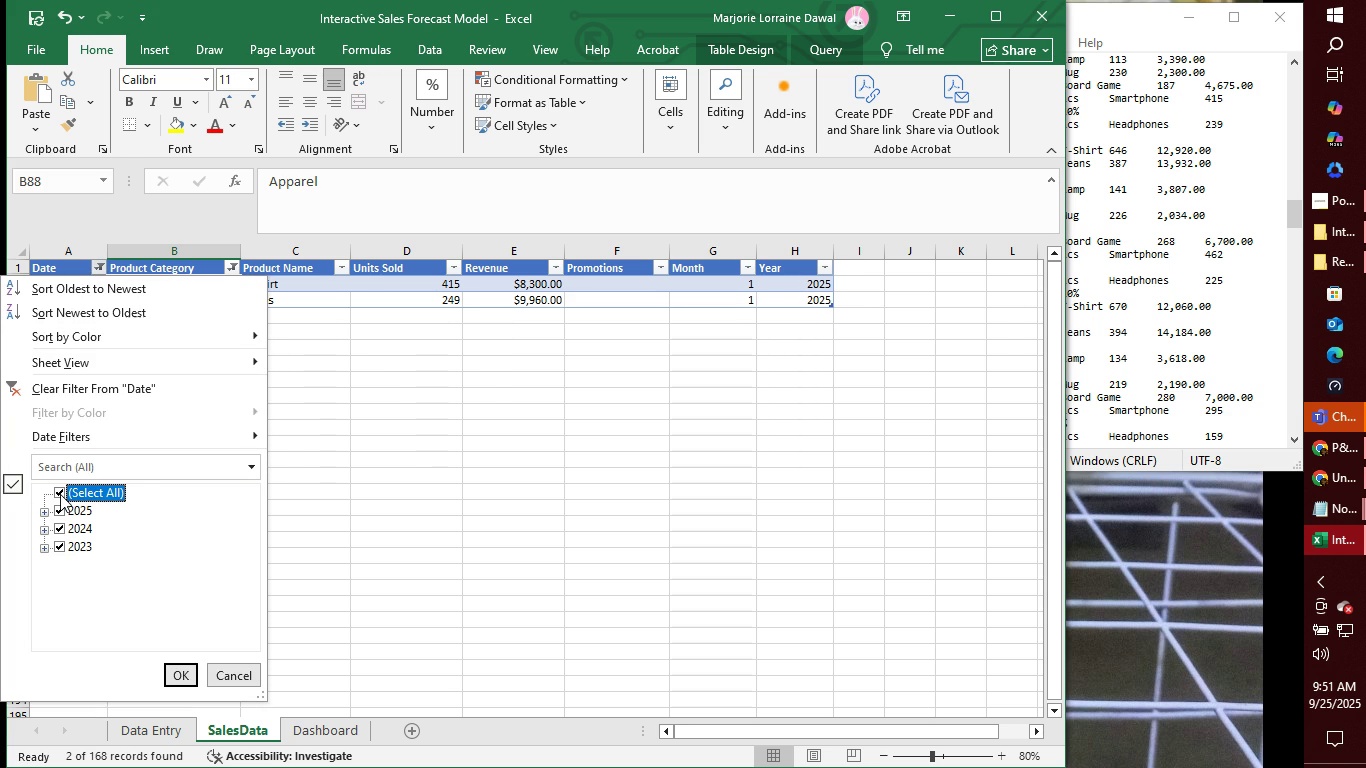 
double_click([60, 494])
 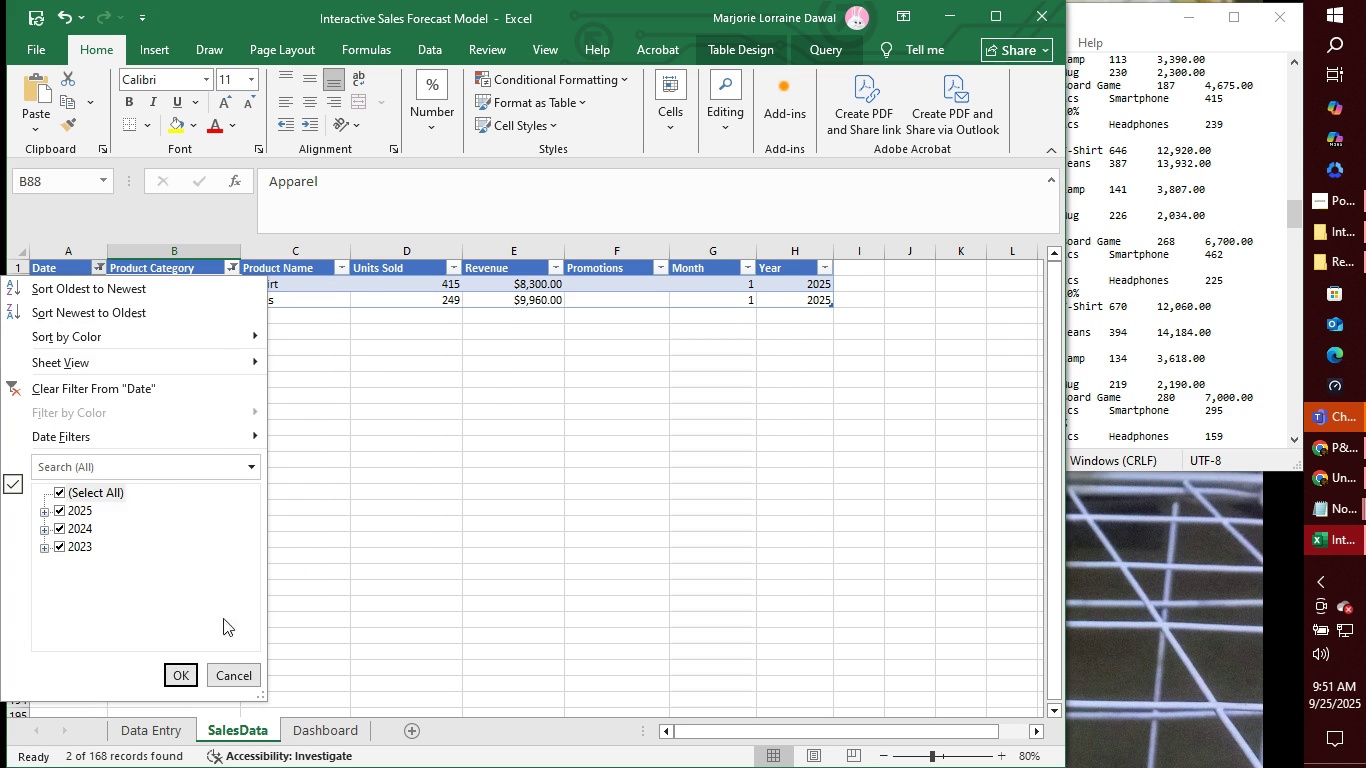 
left_click([183, 676])
 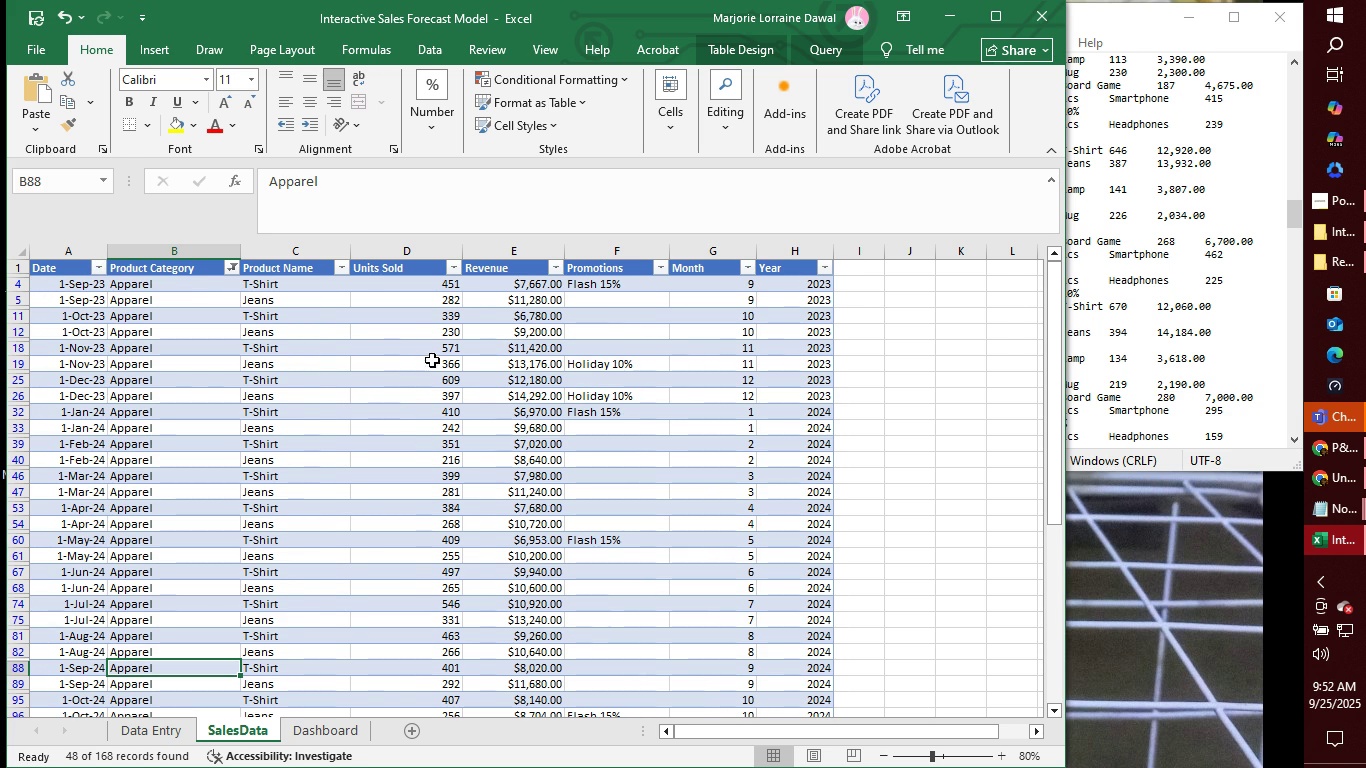 
wait(5.52)
 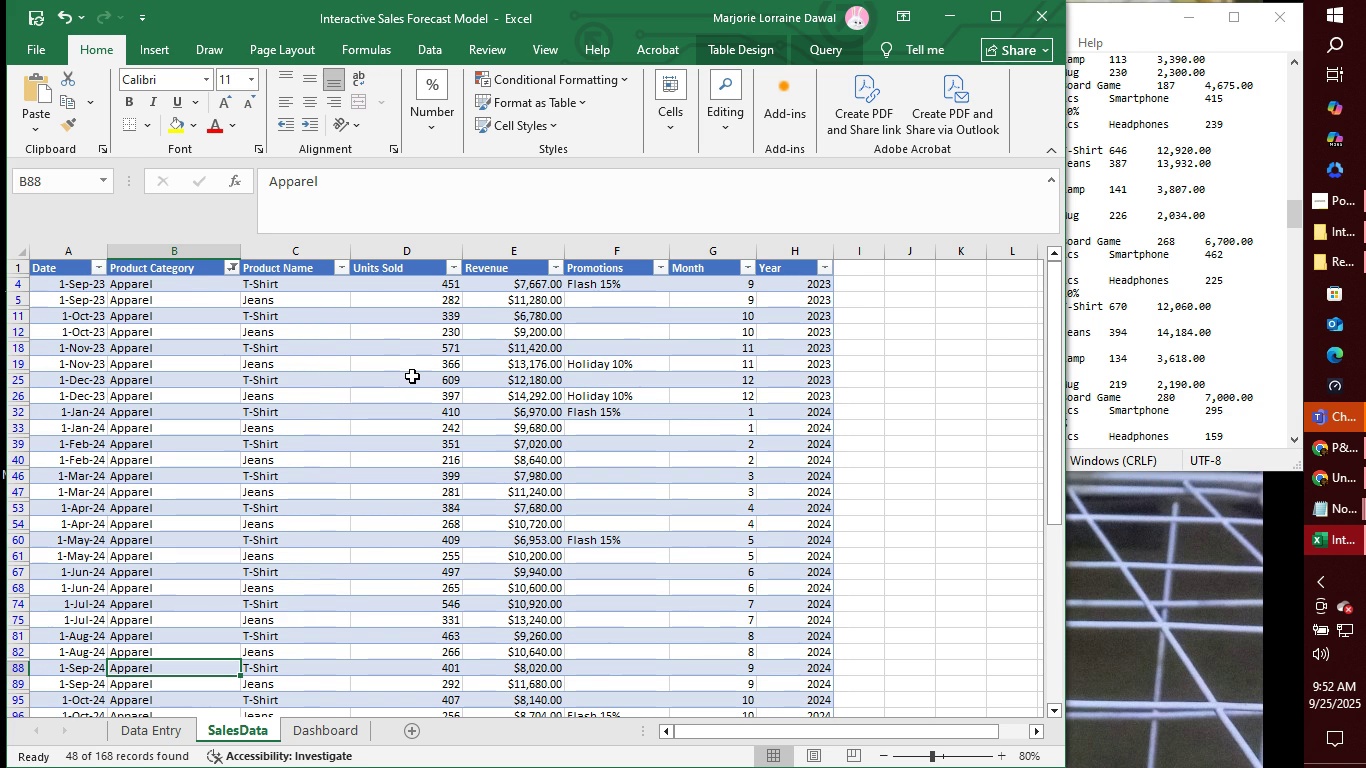 
left_click([234, 271])
 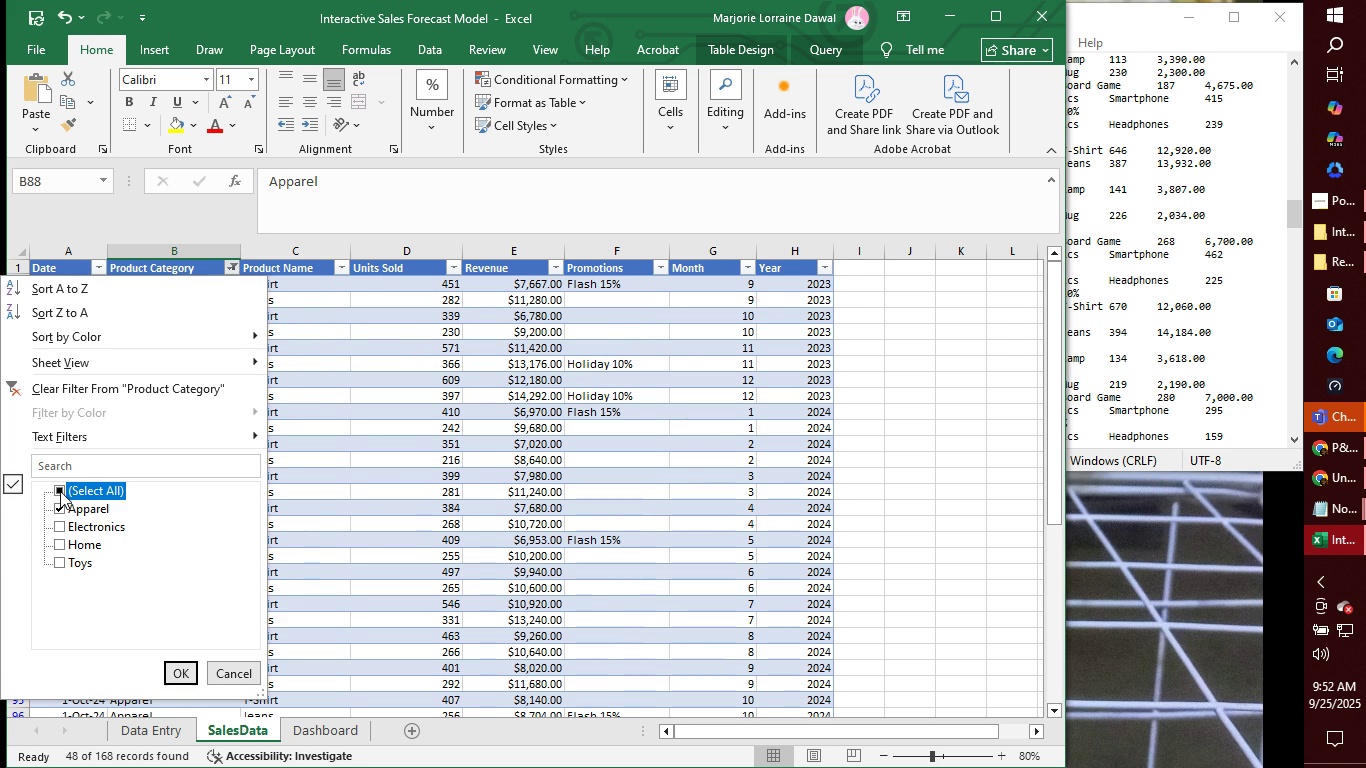 
double_click([60, 491])
 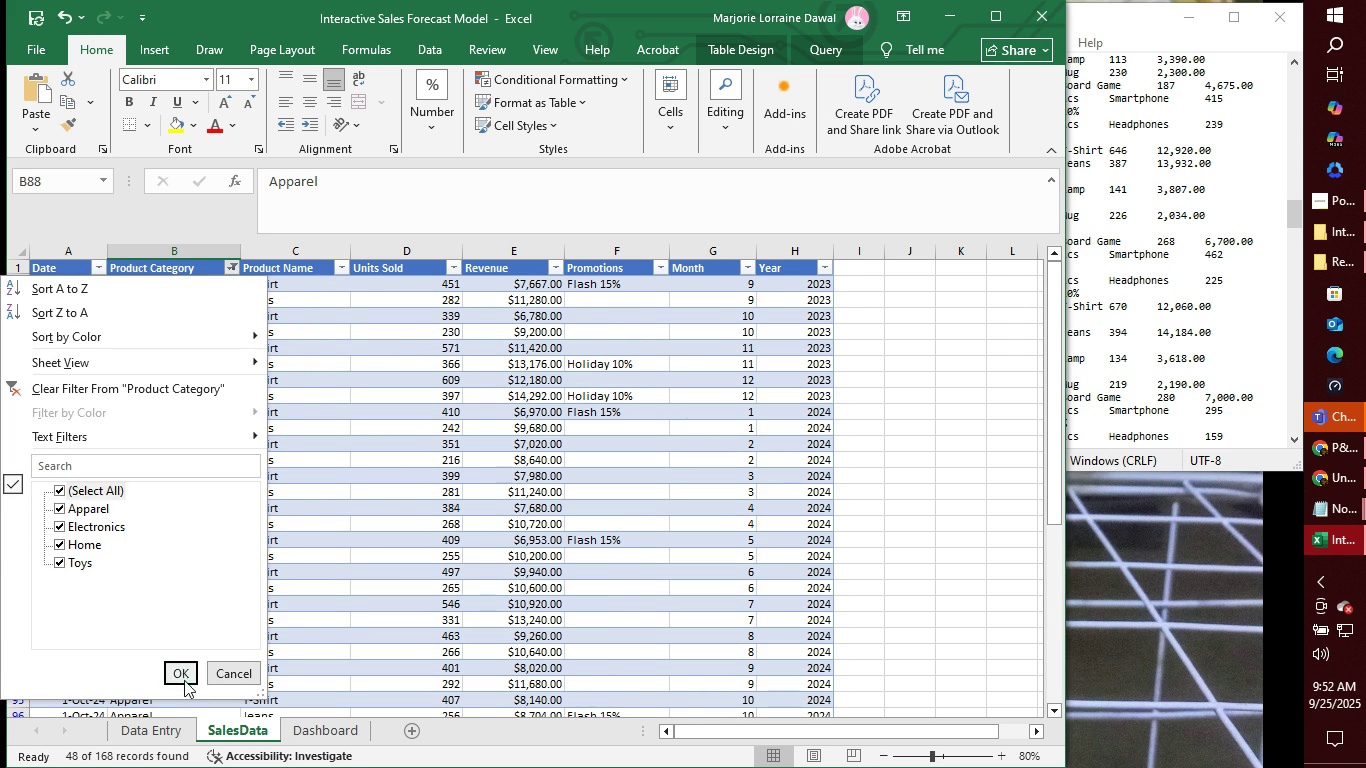 
left_click([184, 680])
 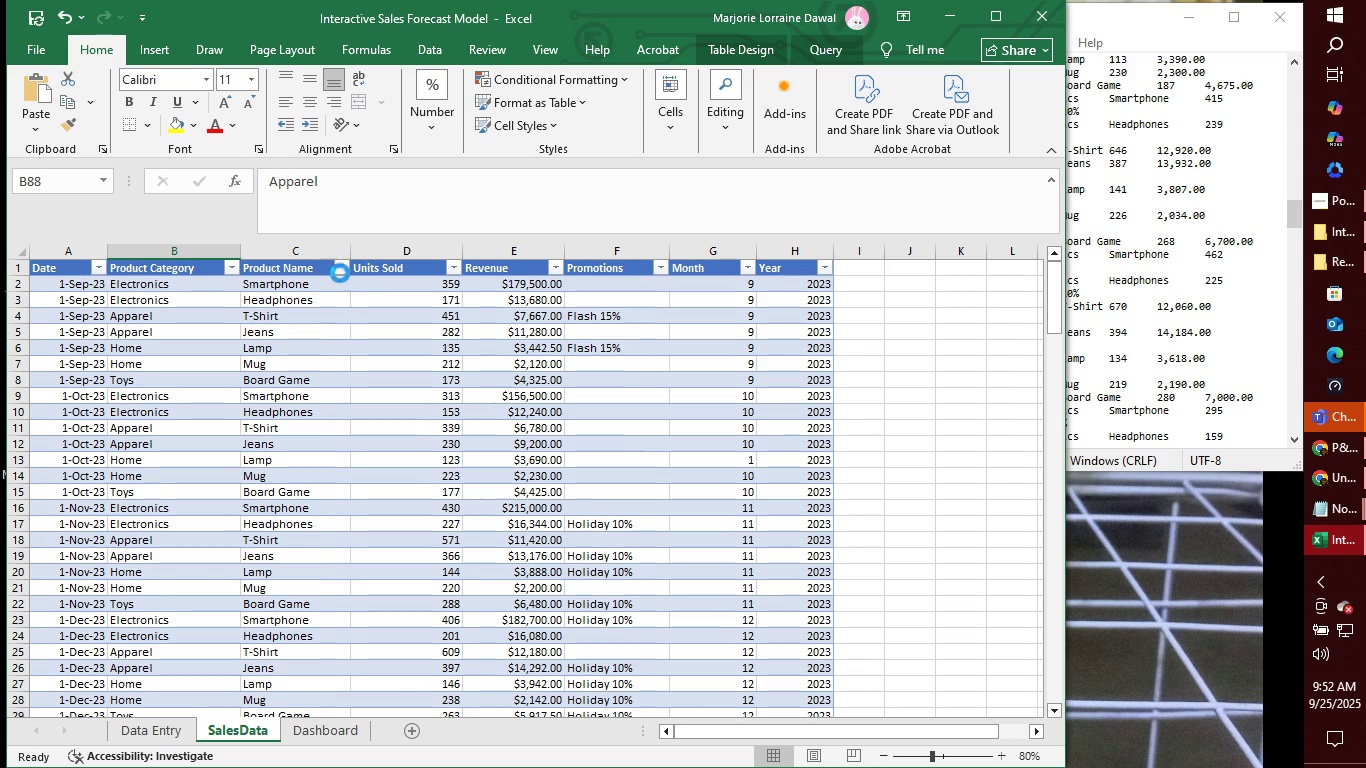 
left_click([340, 273])
 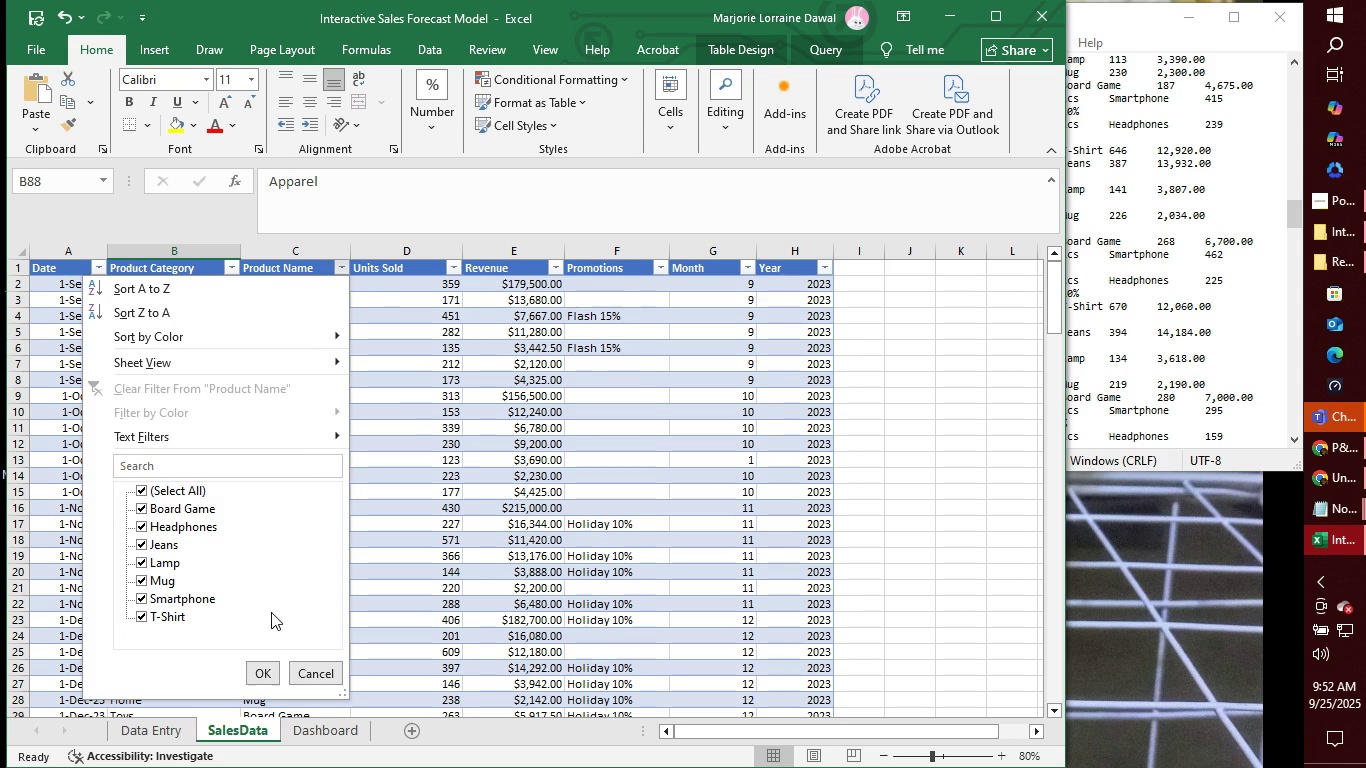 
scroll: coordinate [257, 556], scroll_direction: down, amount: 2.0
 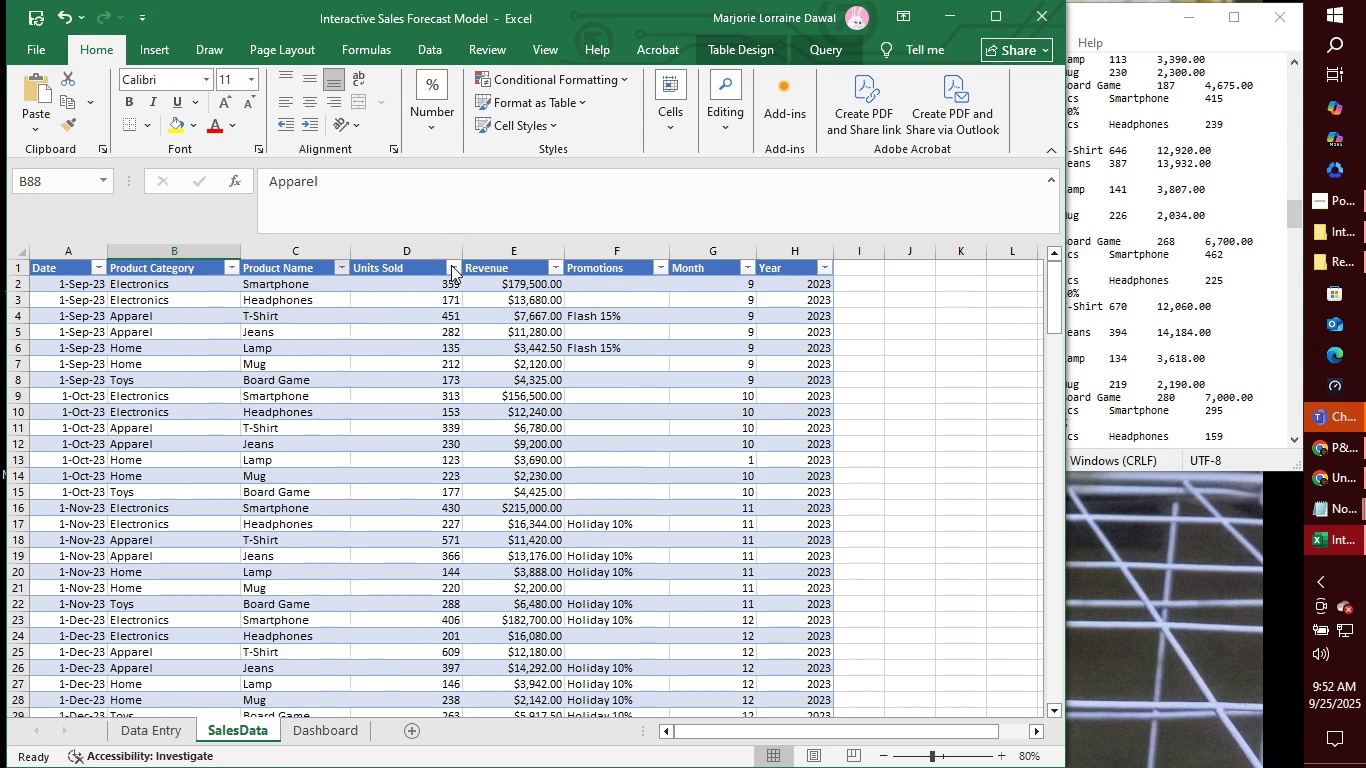 
left_click([451, 265])
 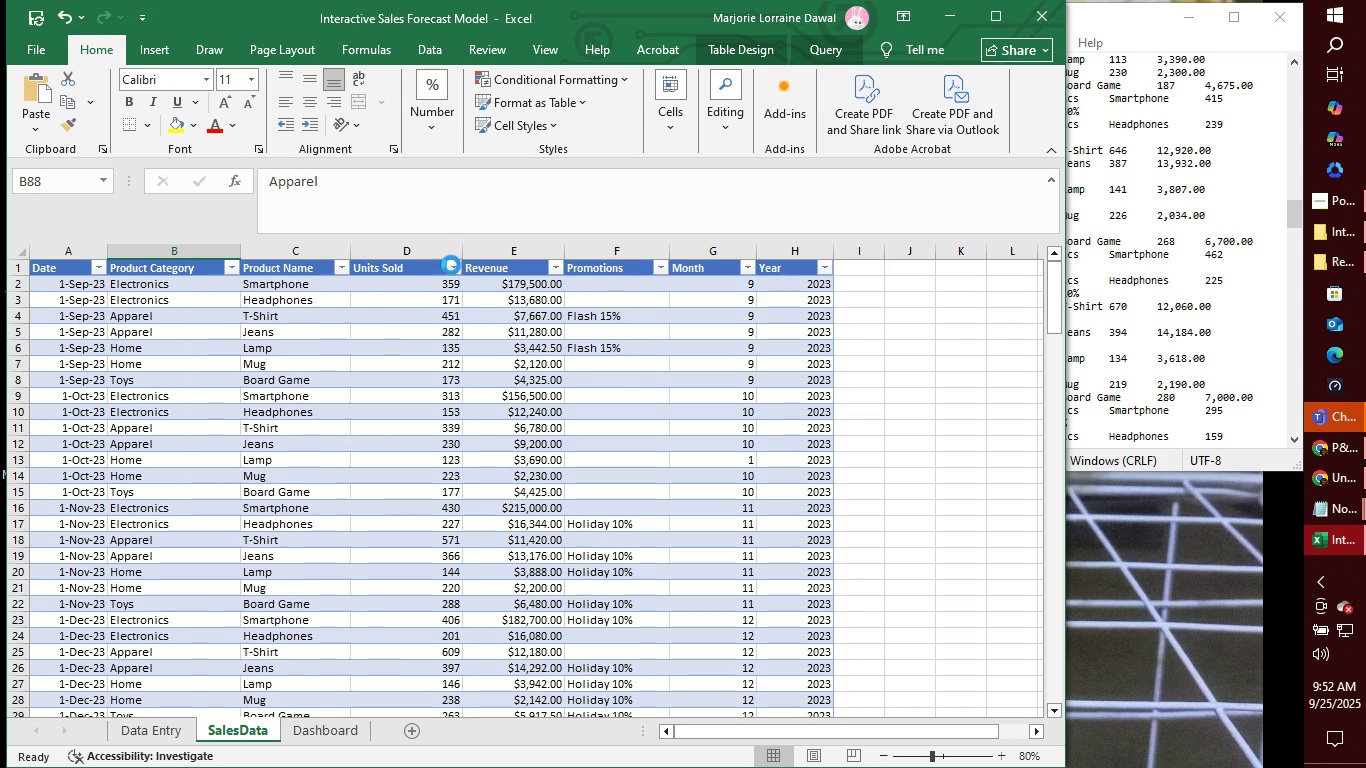 
left_click([451, 265])